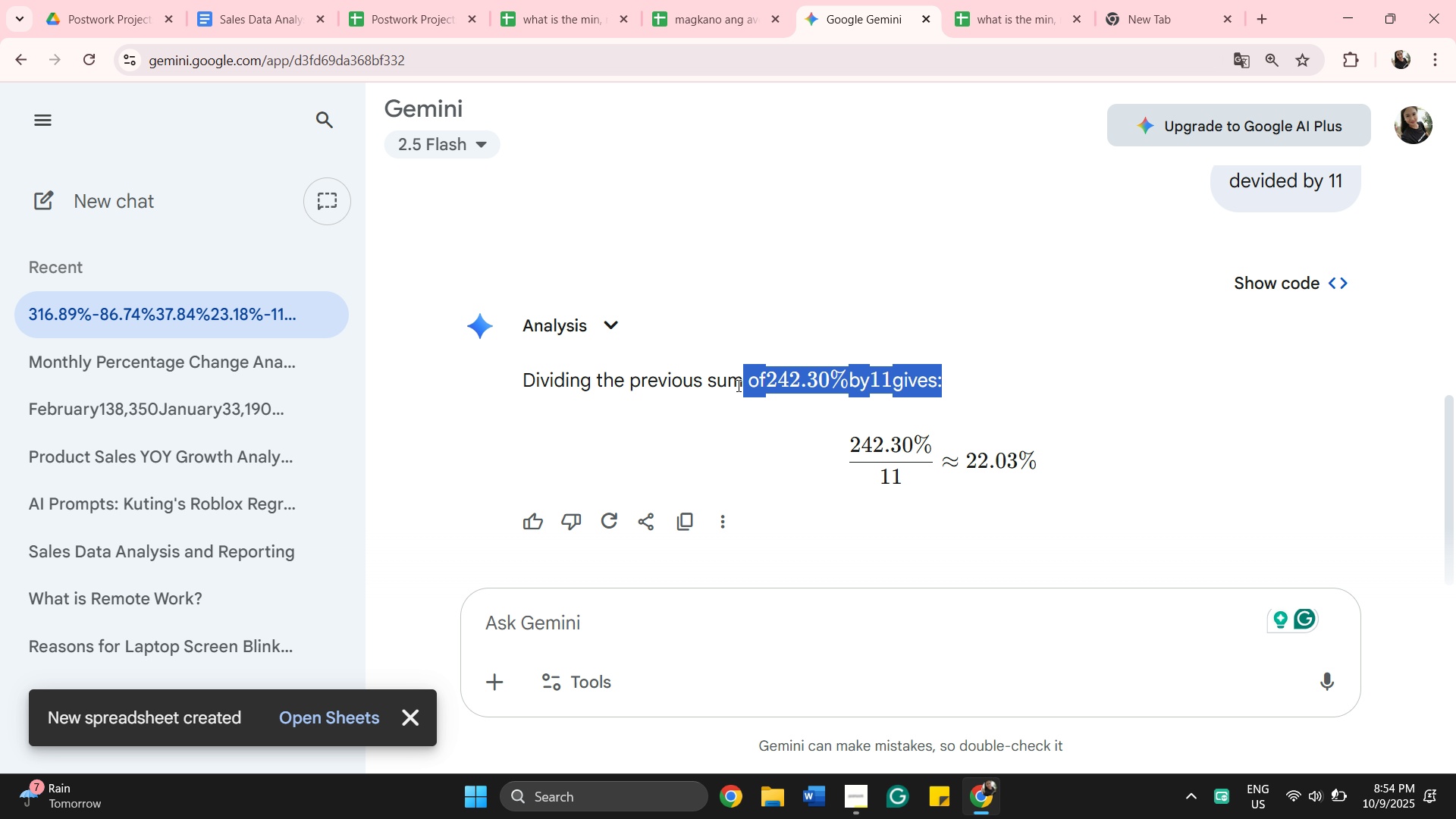 
left_click_drag(start_coordinate=[1042, 347], to_coordinate=[1040, 357])
 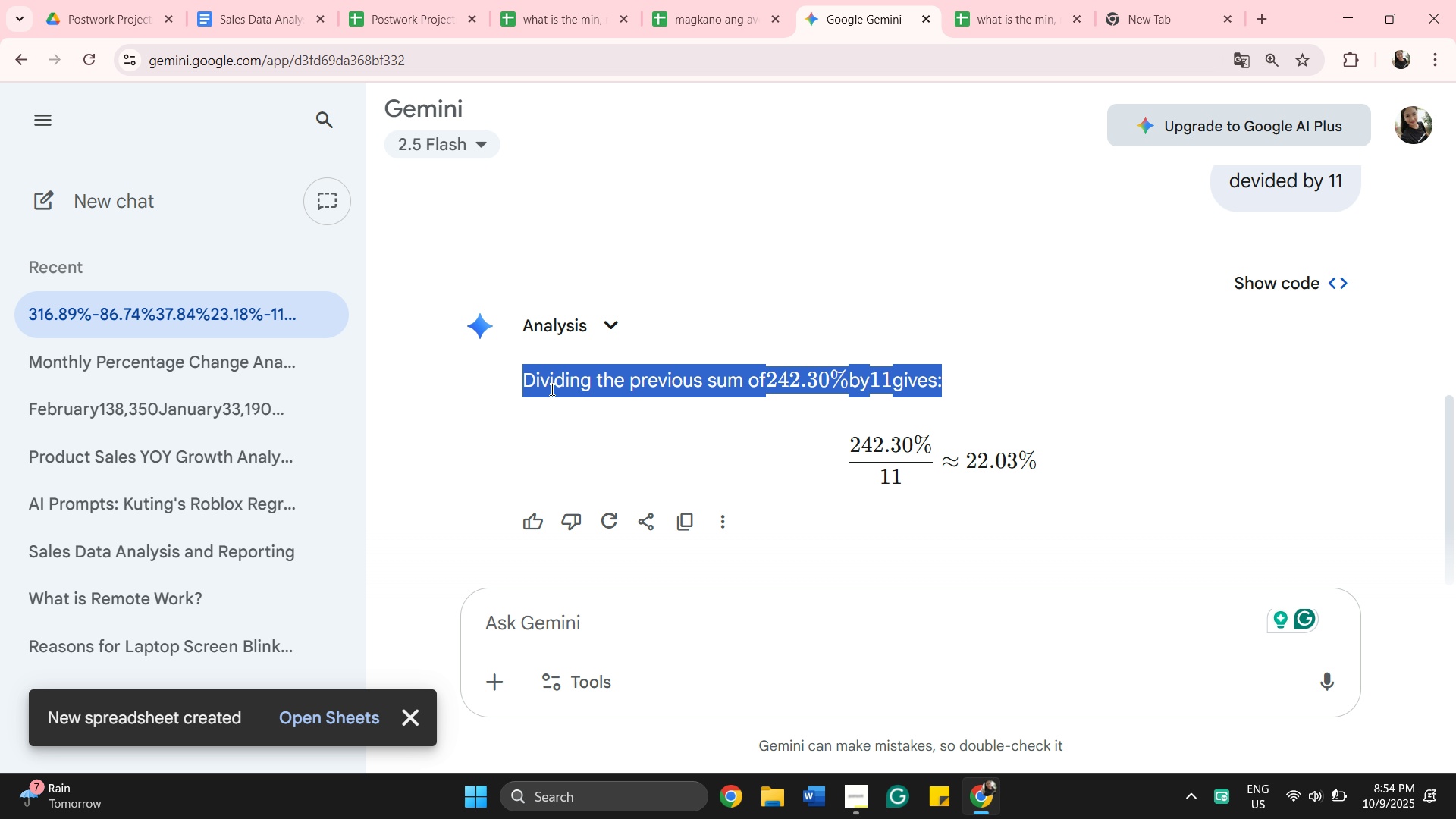 
left_click([947, 386])
 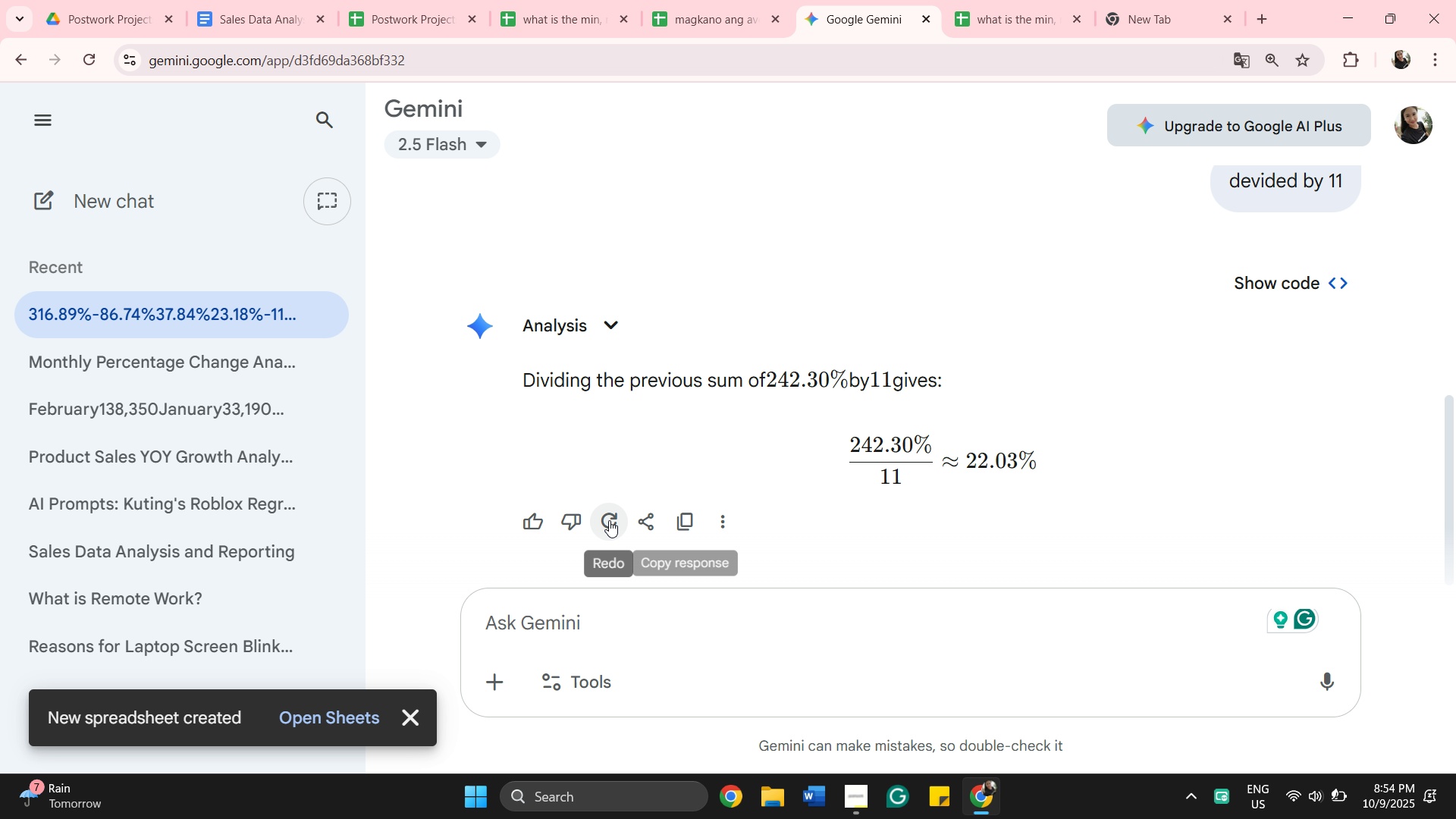 
left_click([682, 519])
 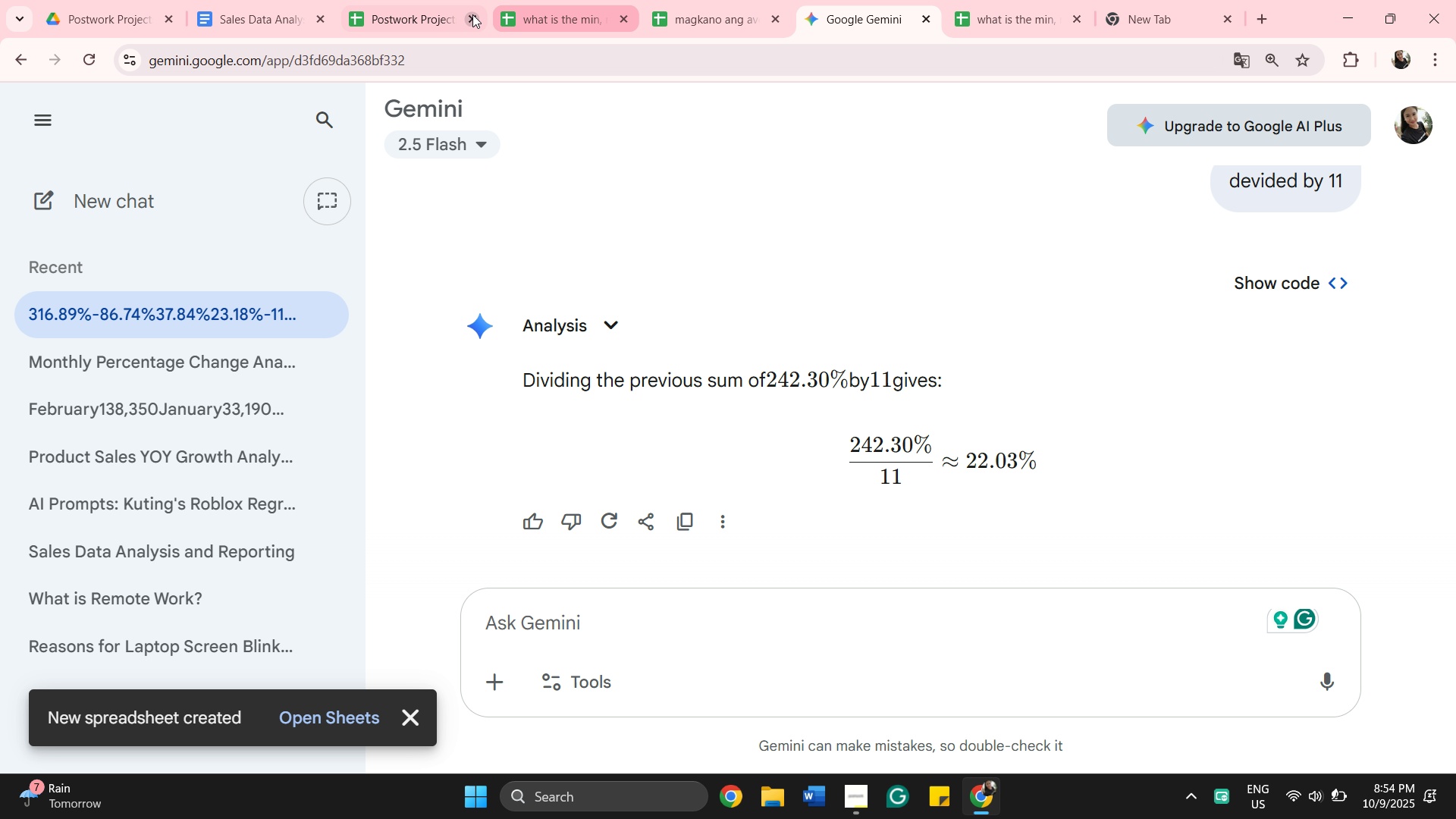 
left_click([396, 28])
 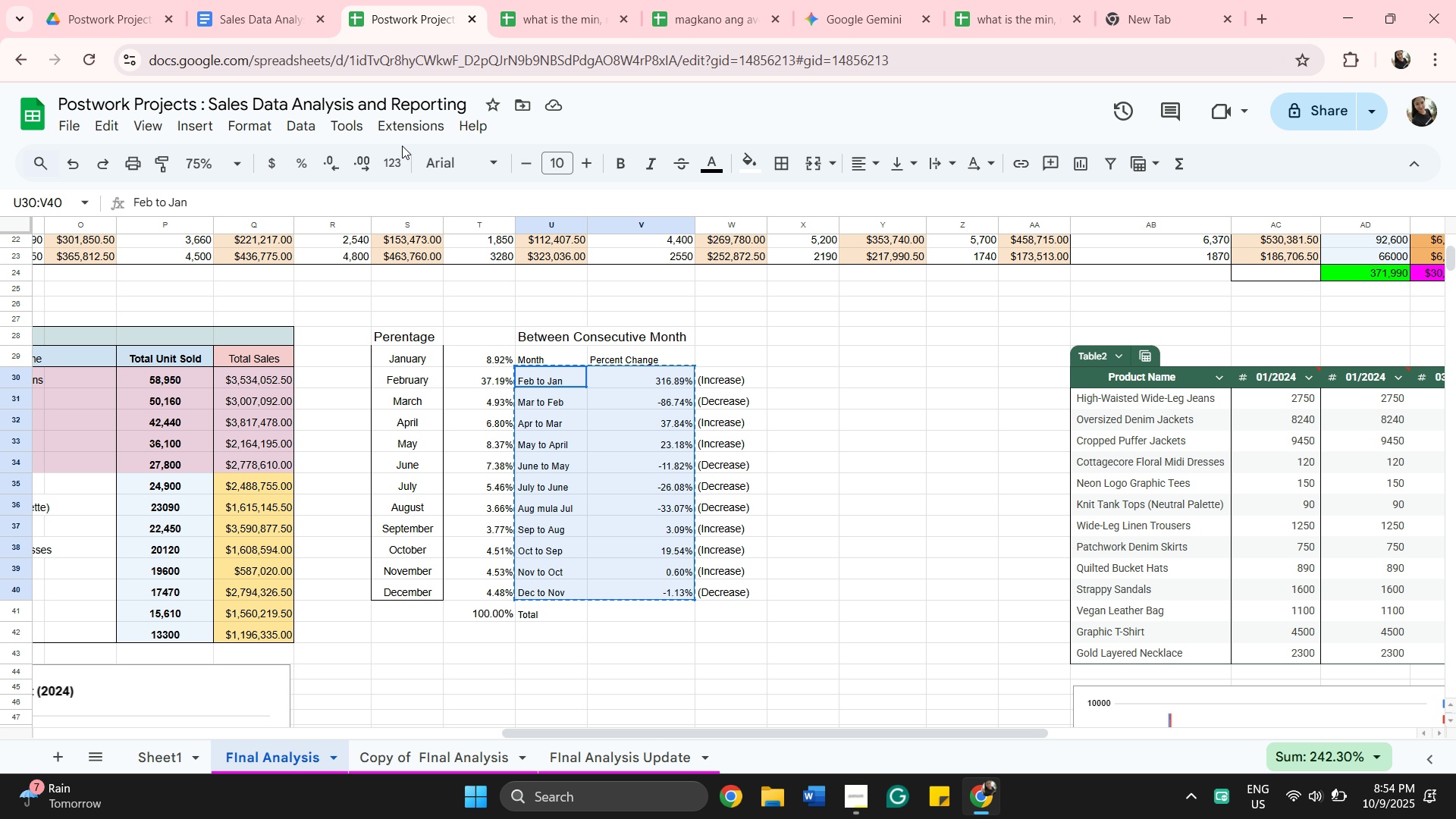 
left_click([294, 11])
 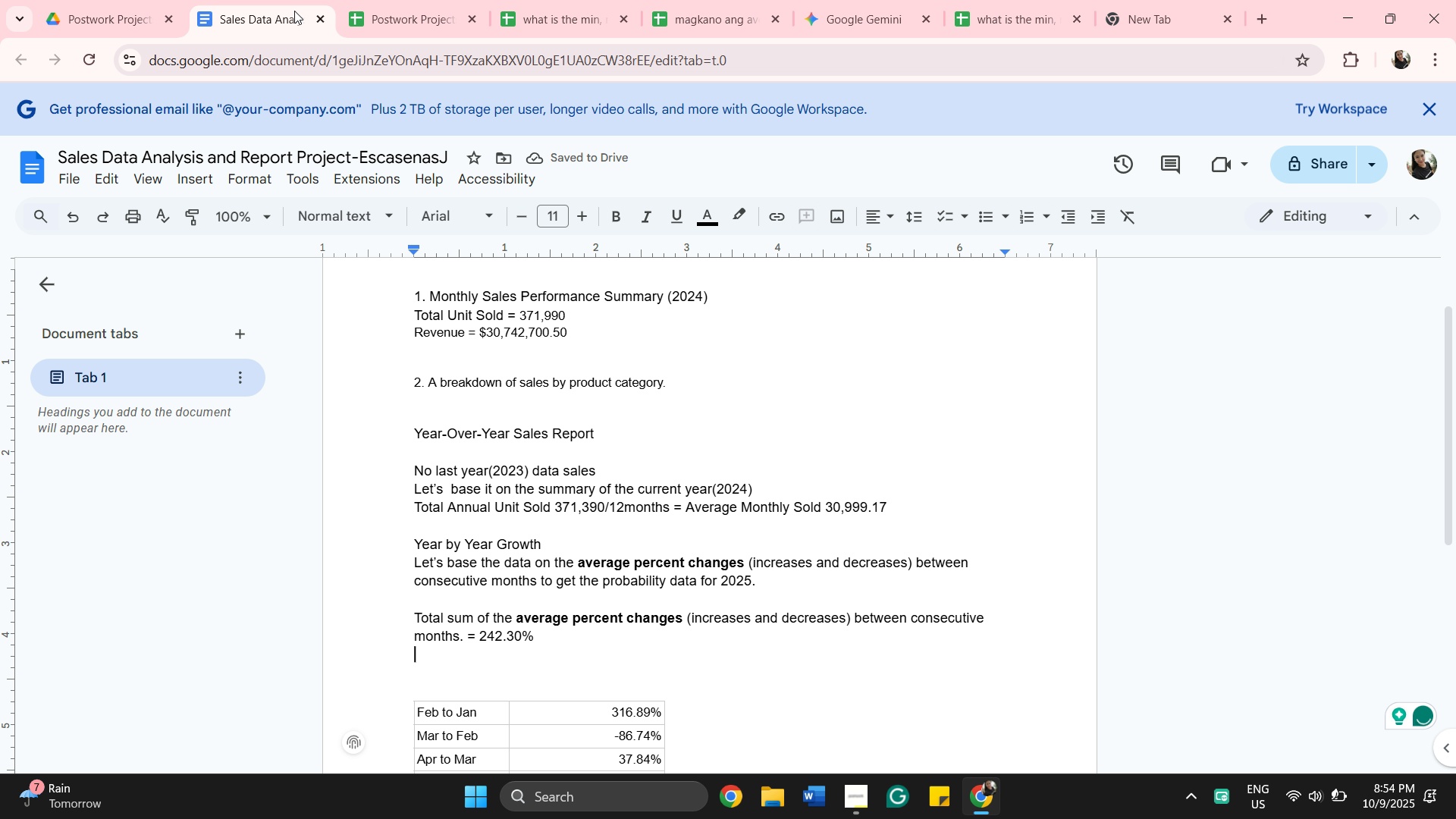 
scroll: coordinate [822, 578], scroll_direction: down, amount: 3.0
 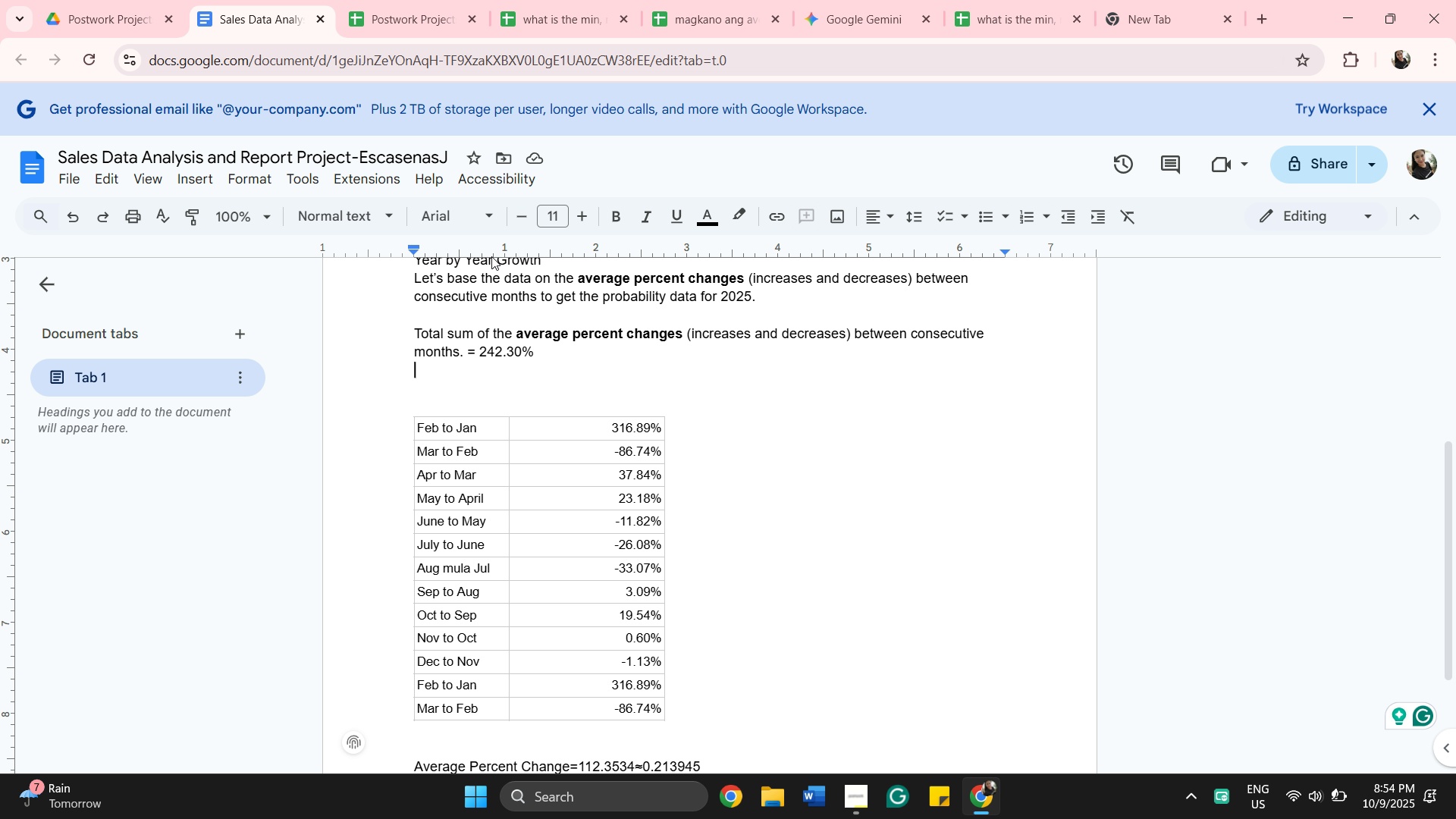 
left_click([504, 371])
 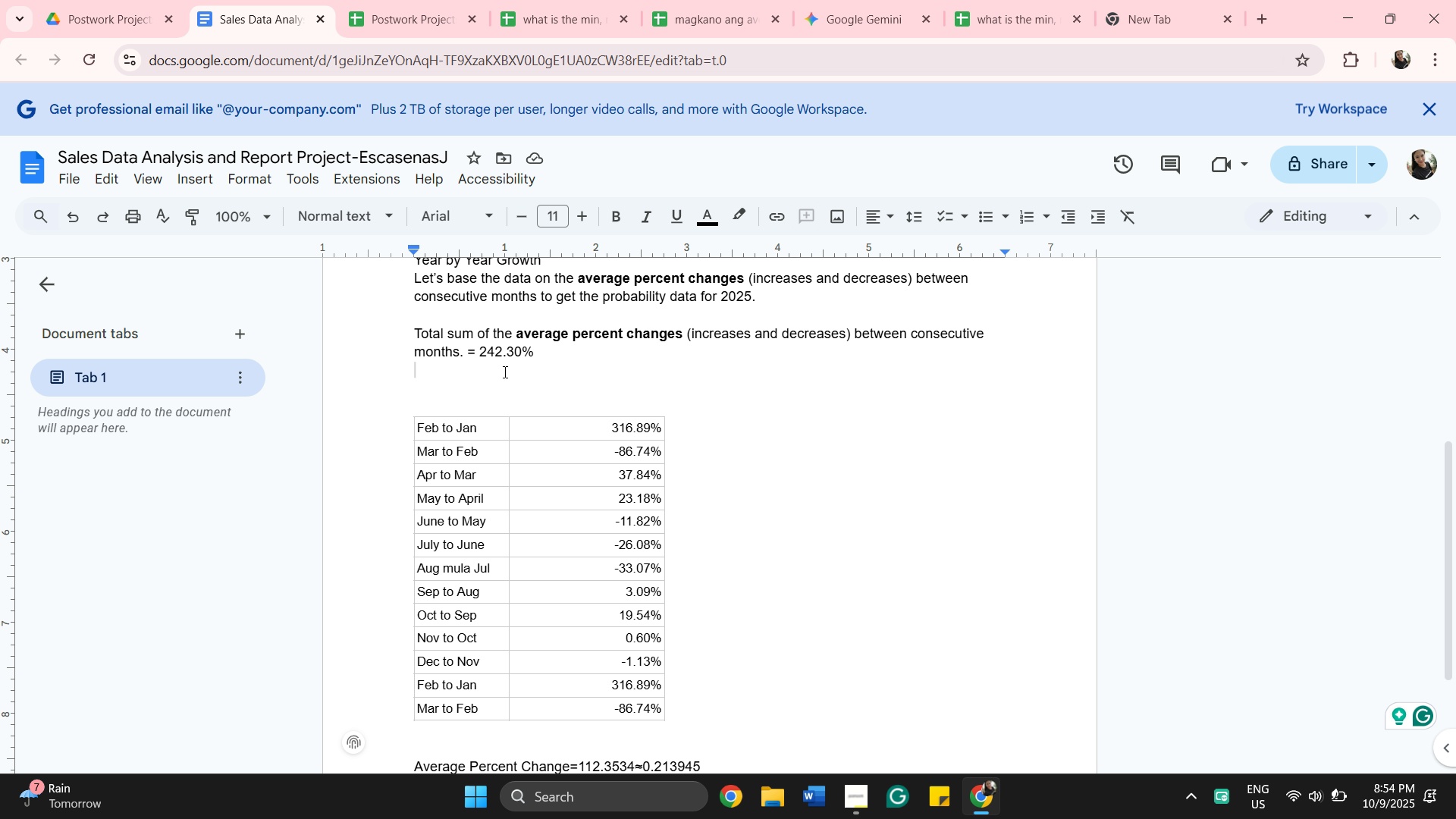 
key(Control+V)
 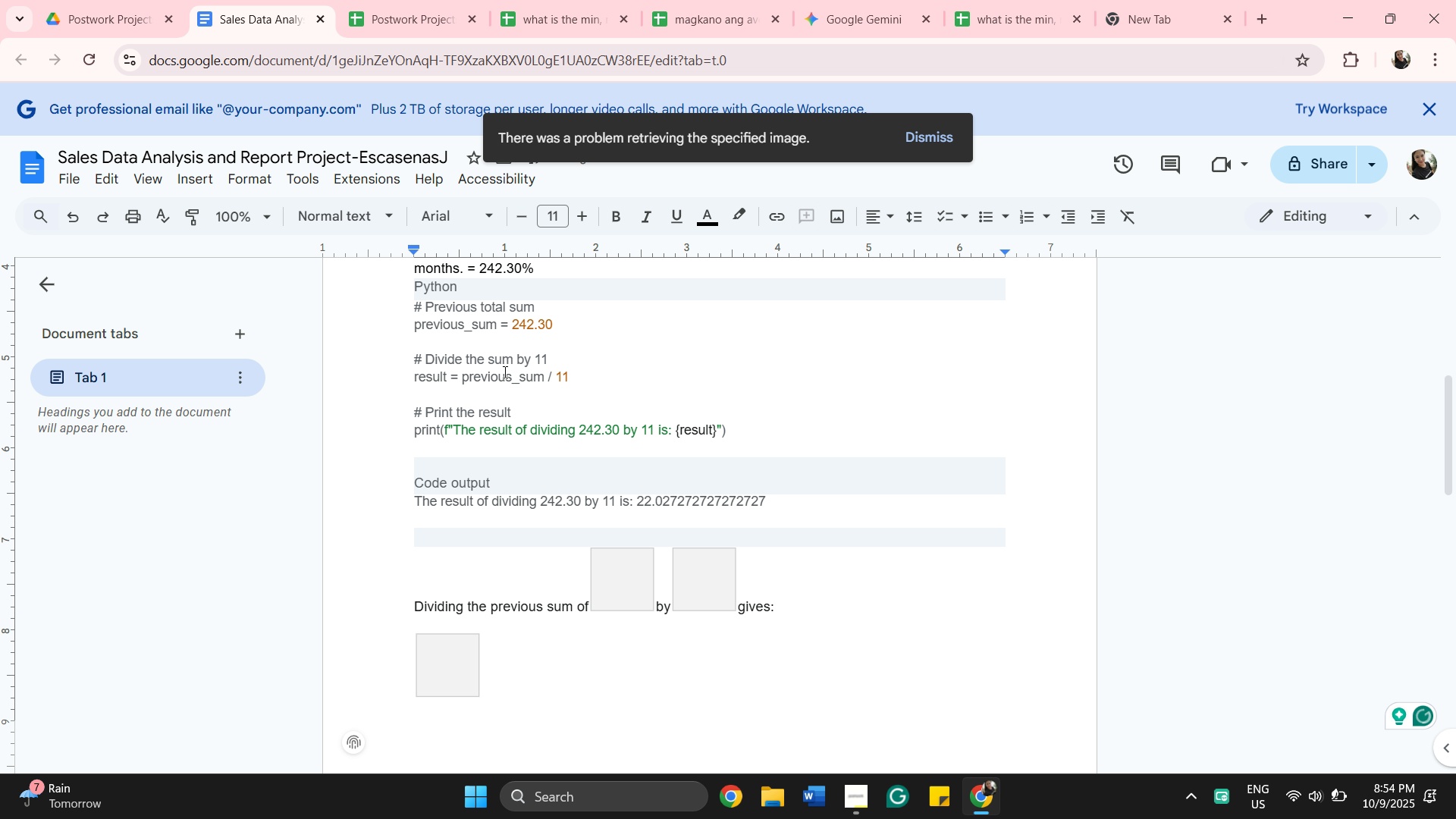 
scroll: coordinate [590, 437], scroll_direction: up, amount: 2.0
 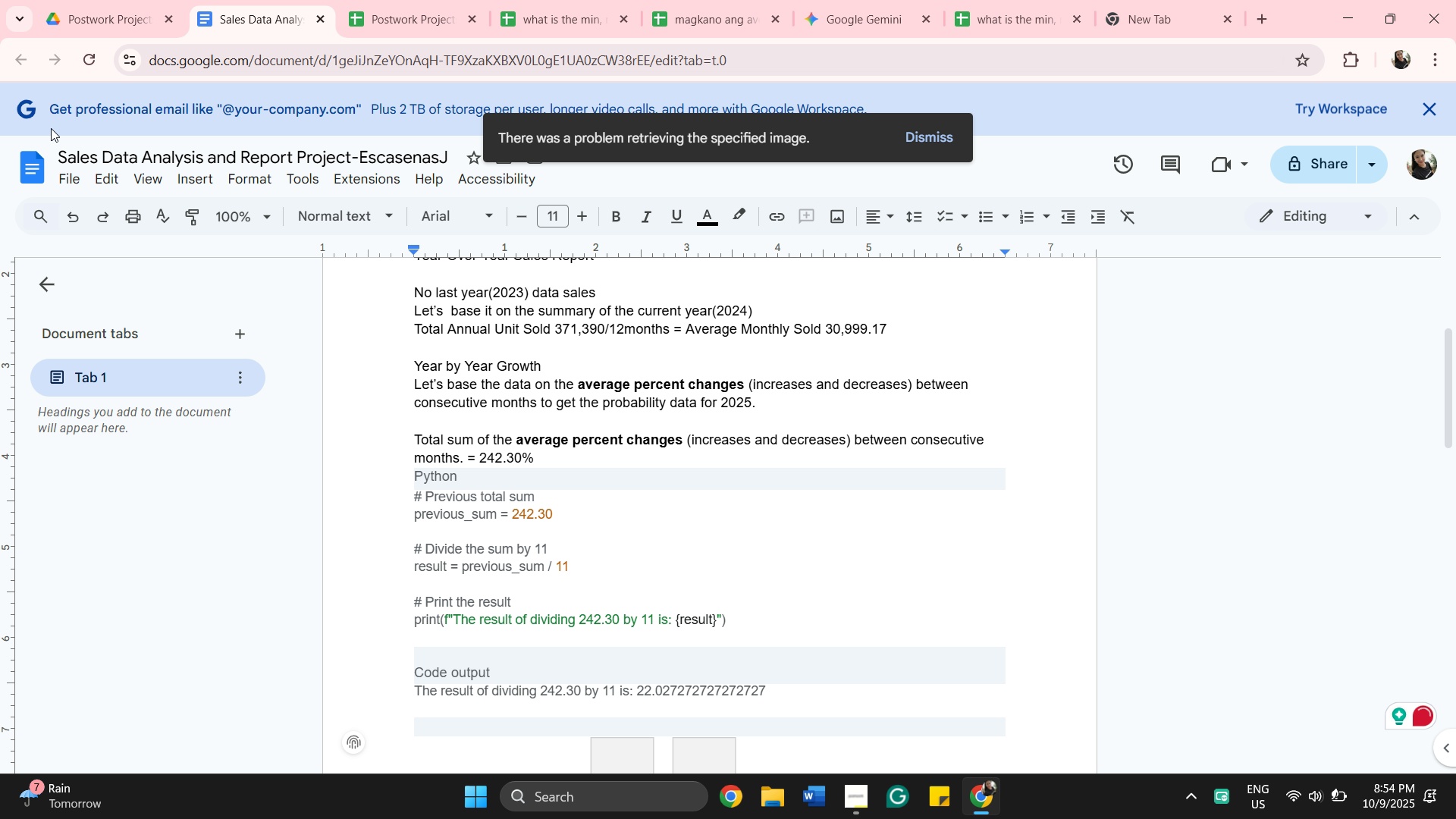 
left_click([66, 215])
 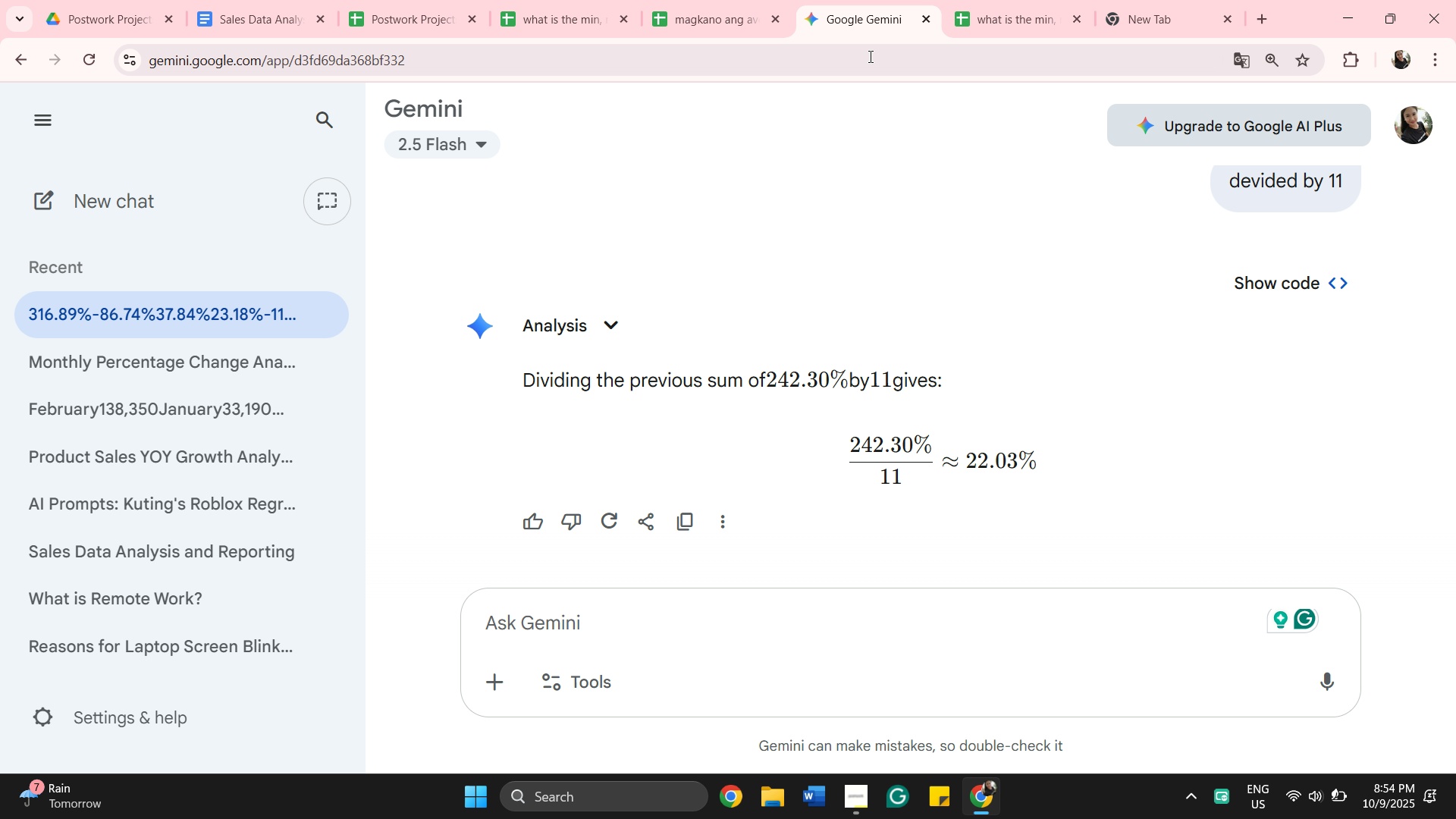 
left_click_drag(start_coordinate=[940, 481], to_coordinate=[880, 363])
 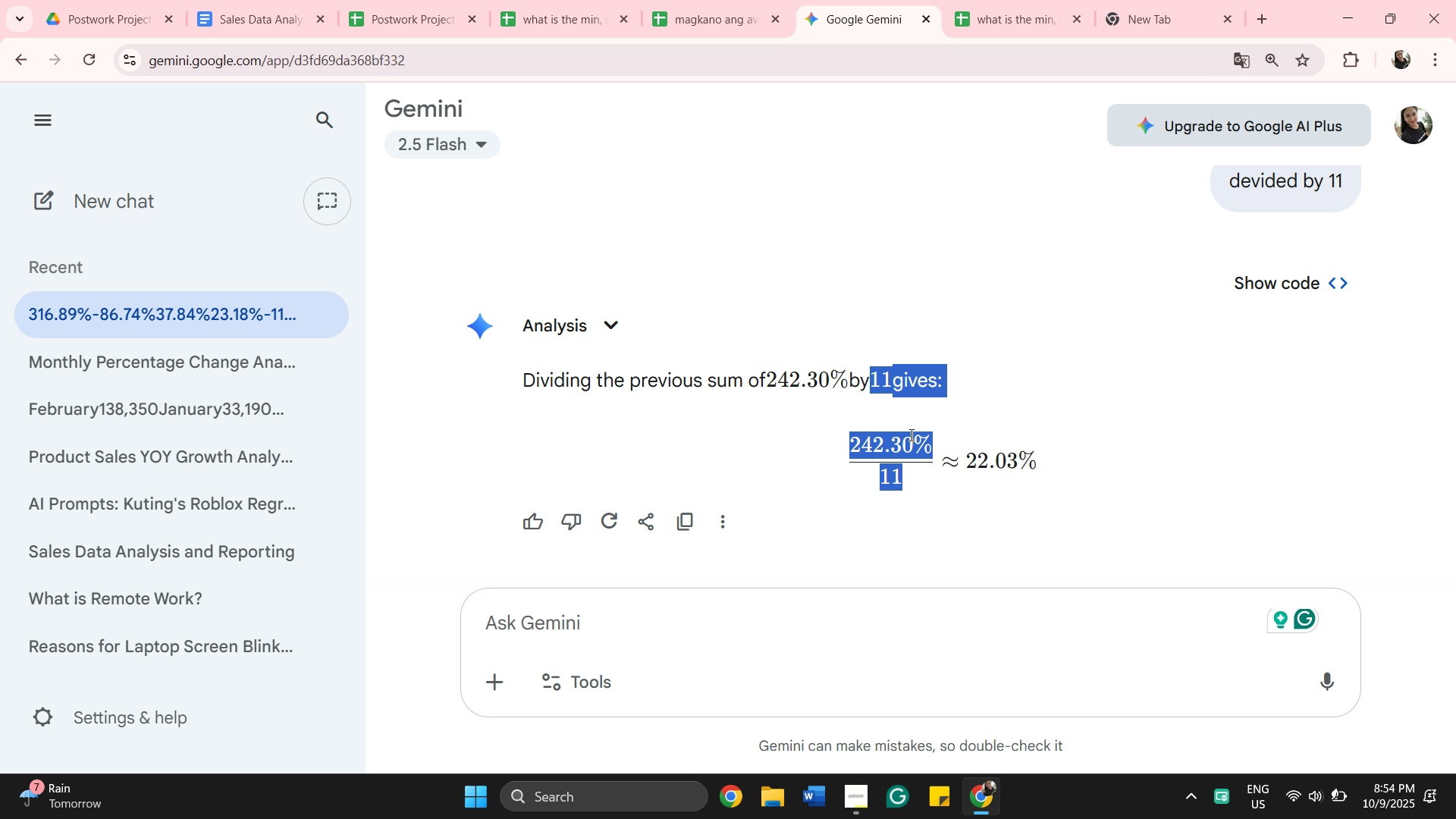 
left_click_drag(start_coordinate=[1043, 470], to_coordinate=[524, 378])
 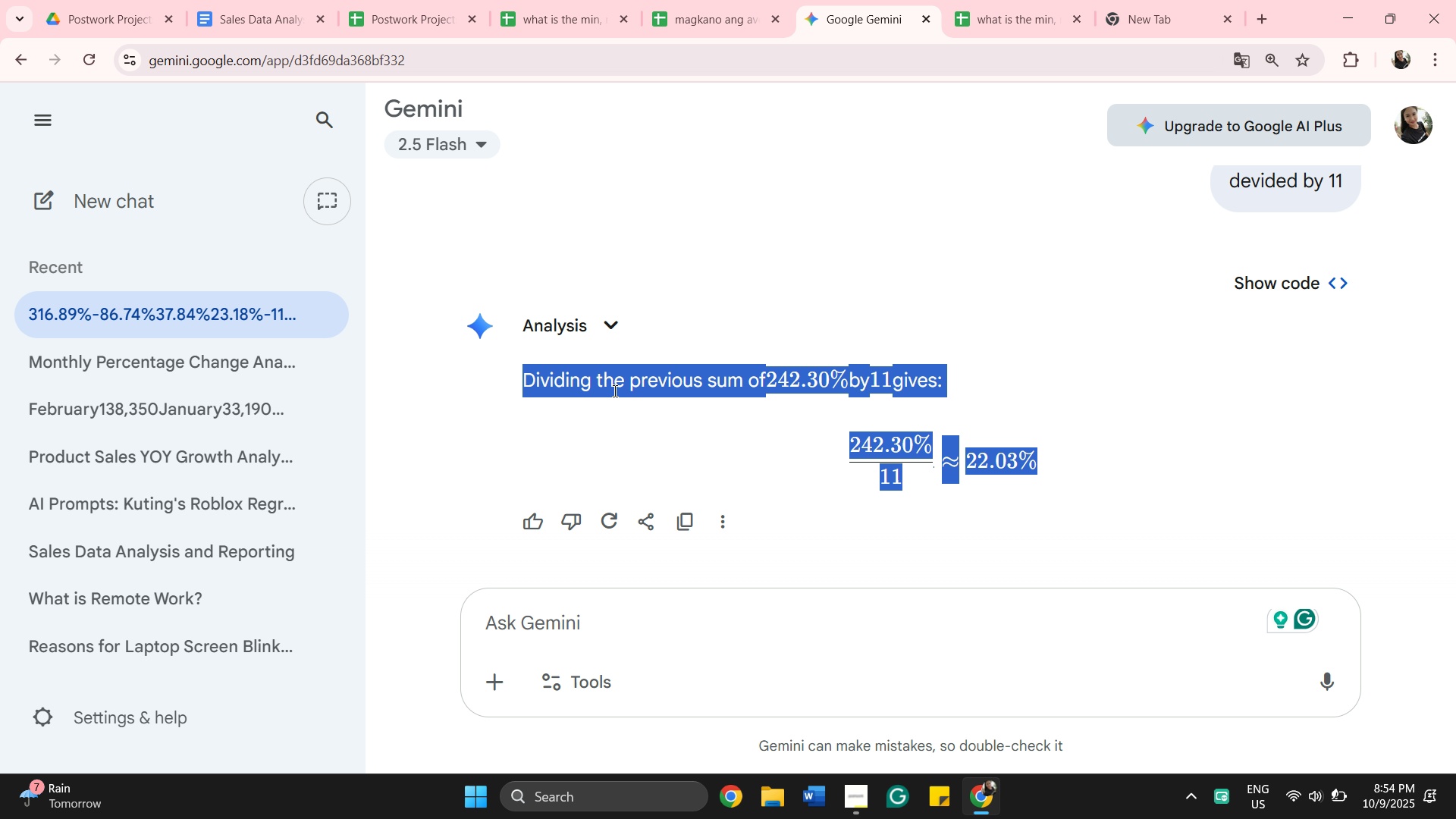 
right_click([664, 371])
 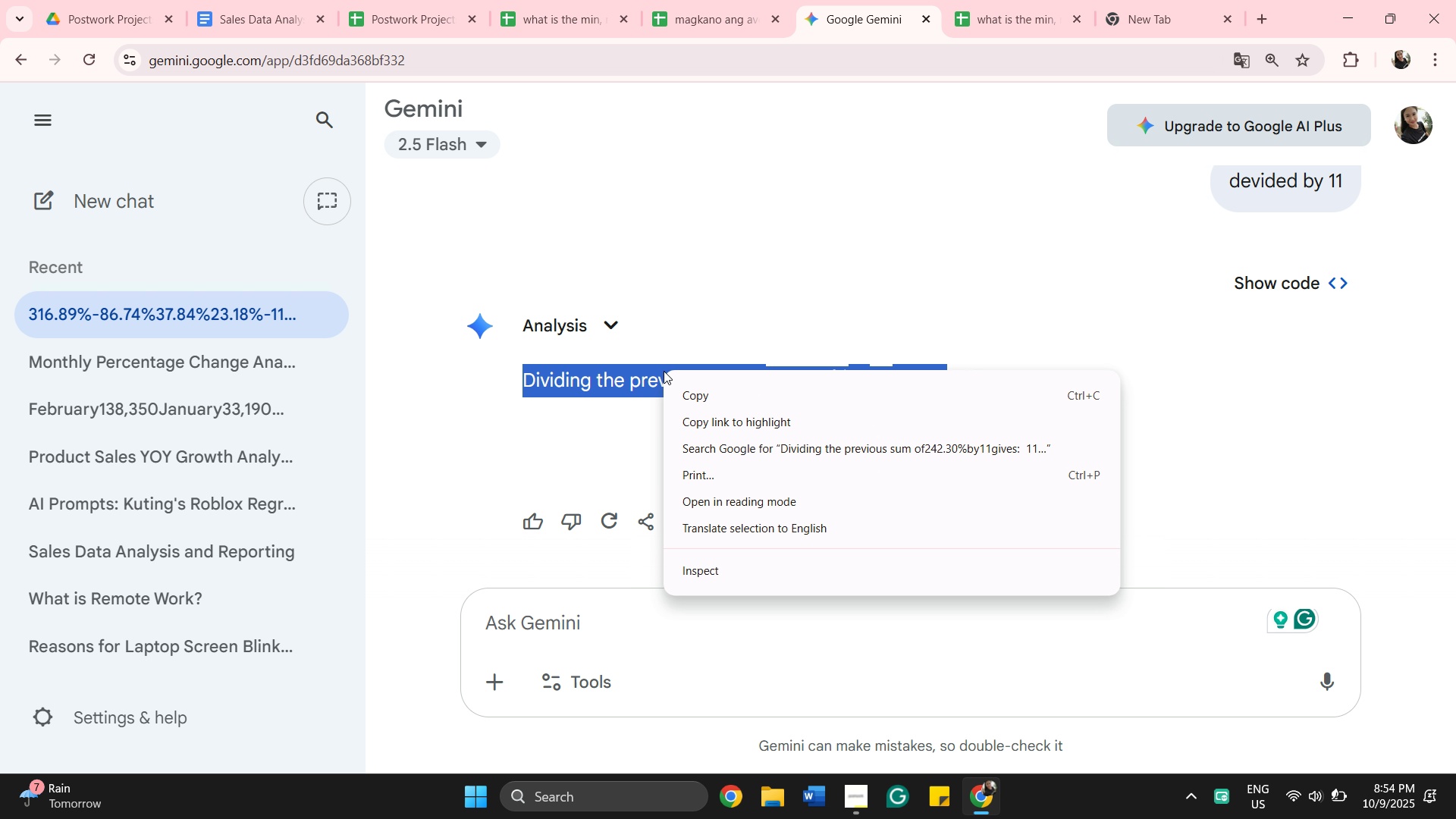 
left_click([711, 391])
 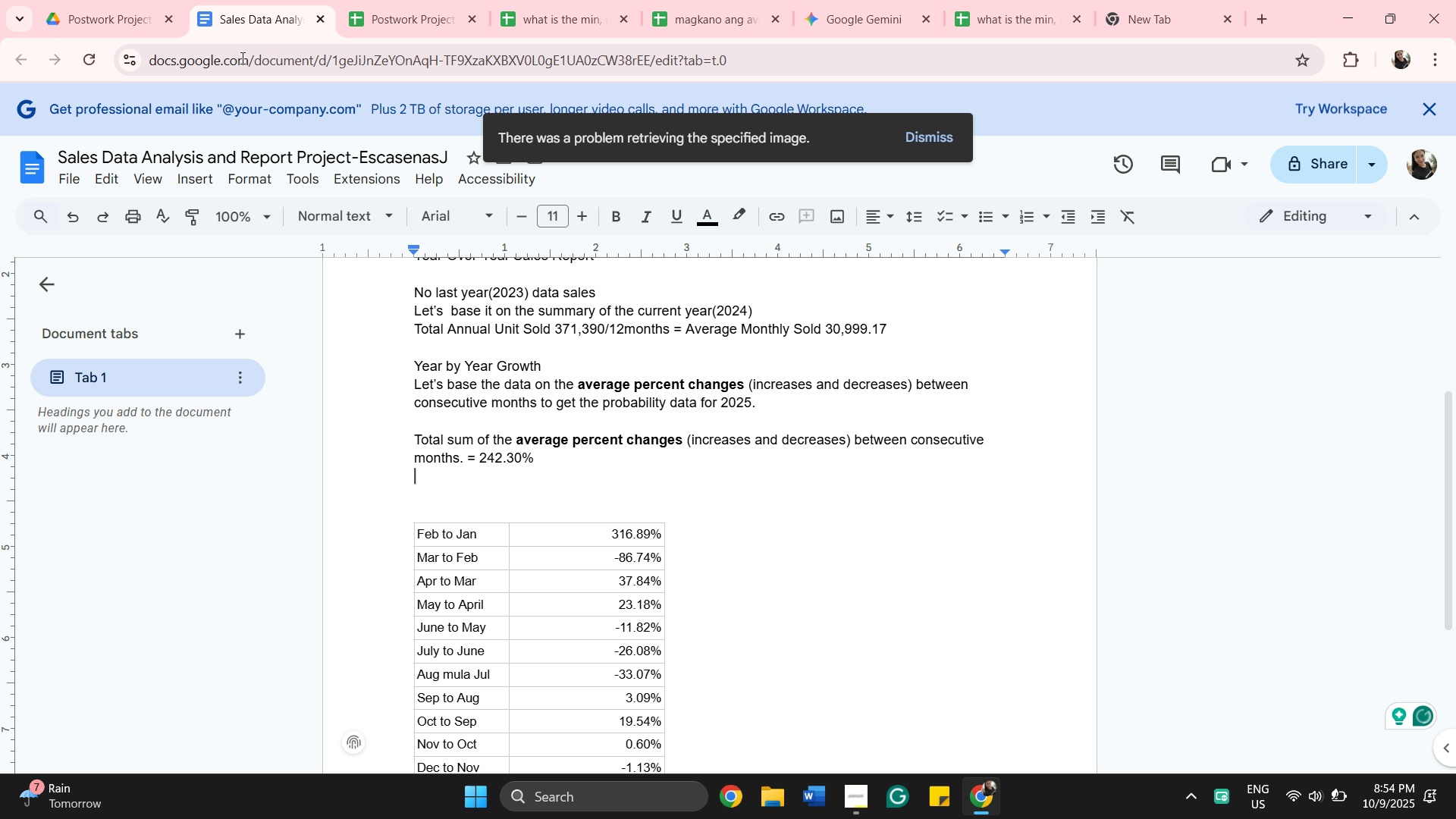 
right_click([457, 479])
 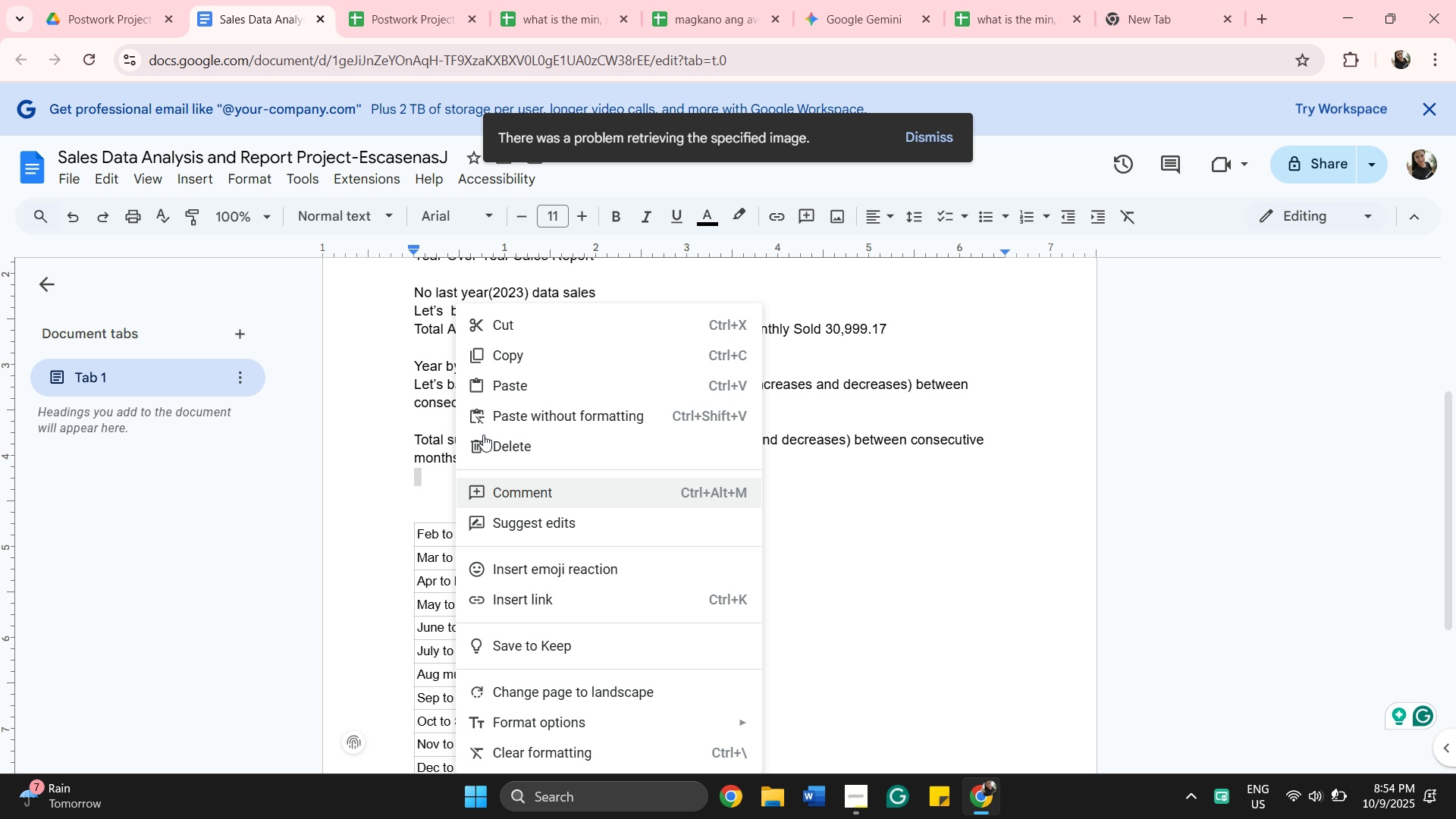 
left_click([546, 384])
 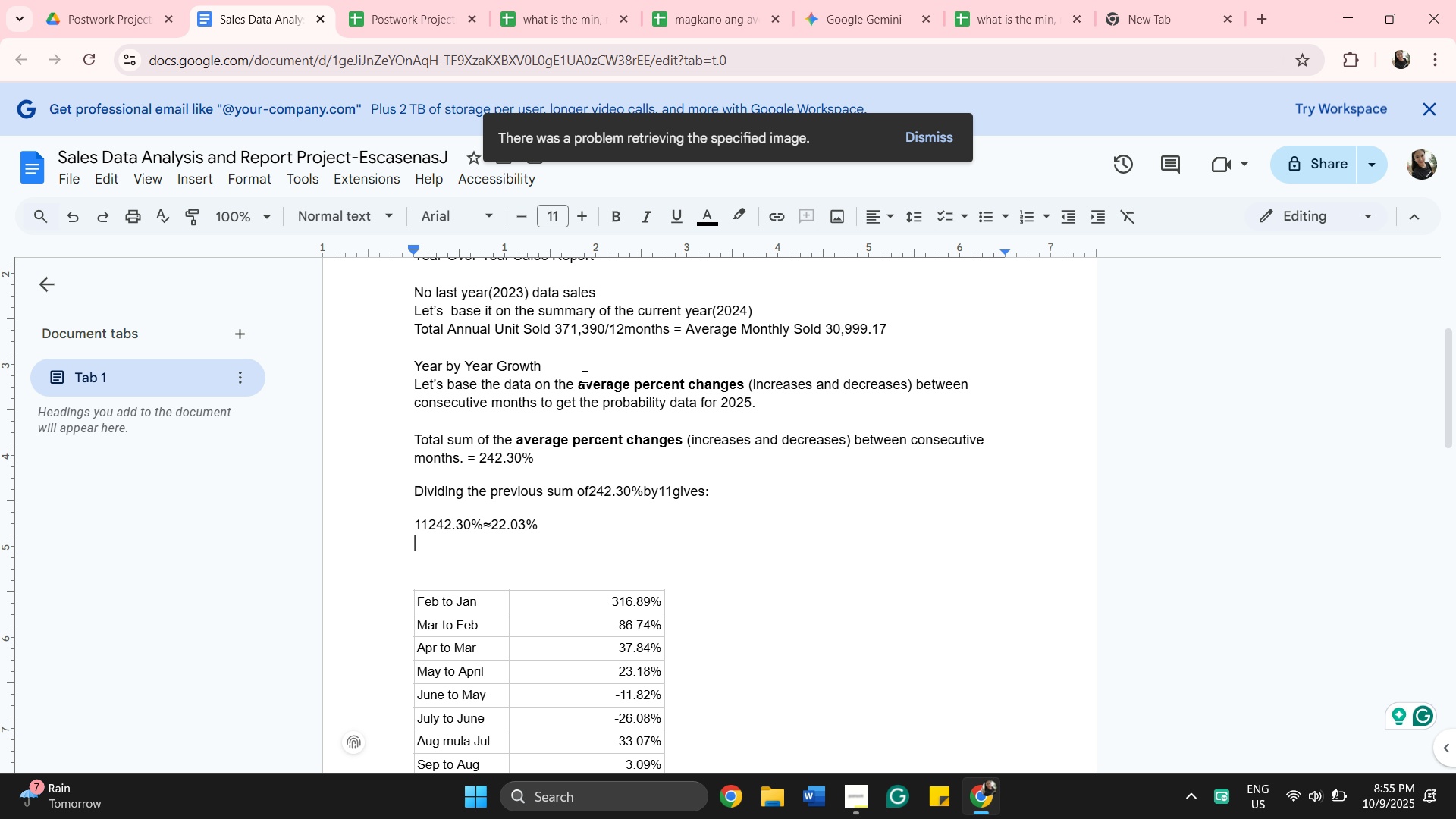 
wait(19.75)
 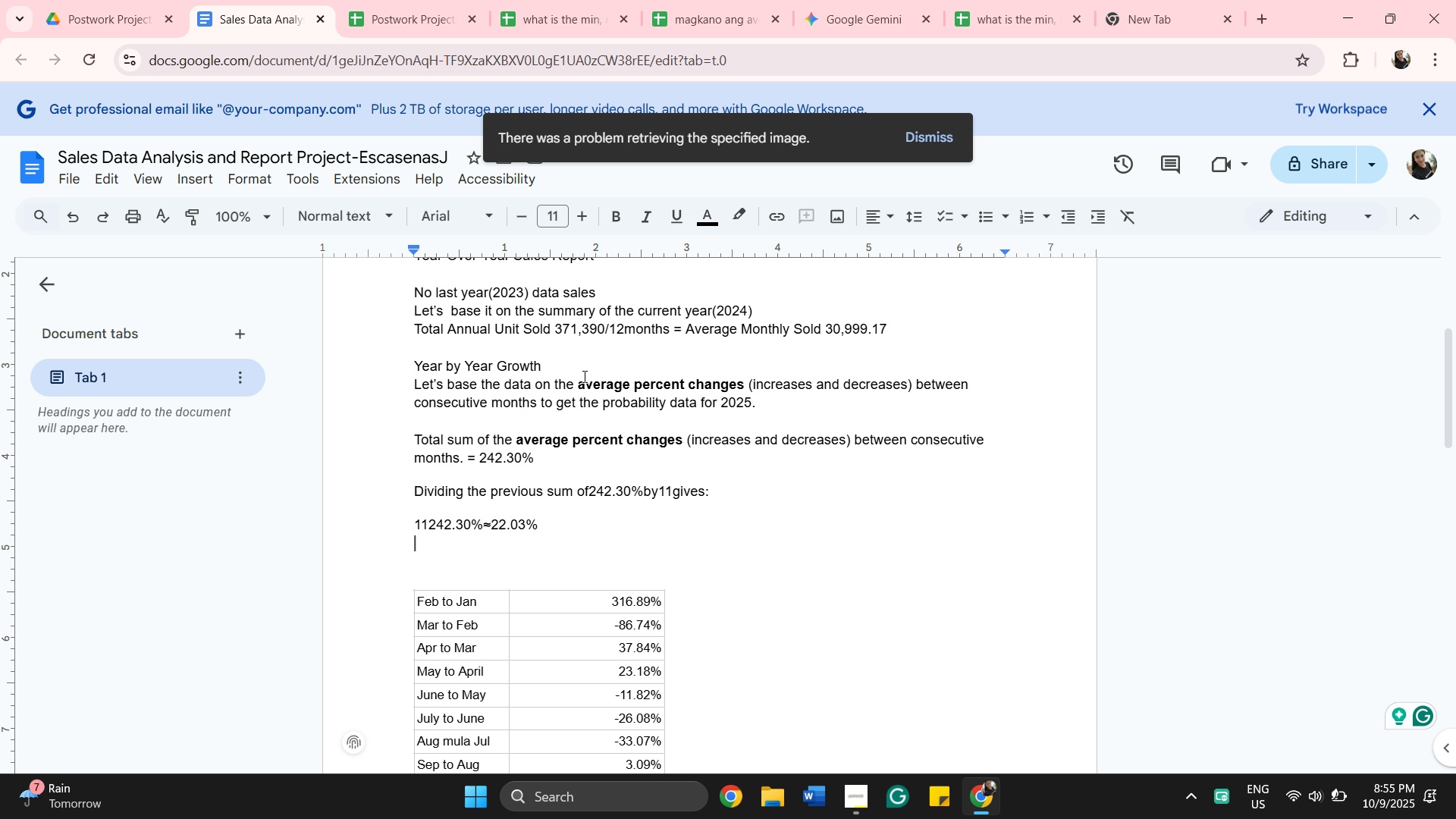 
key(Backspace)
 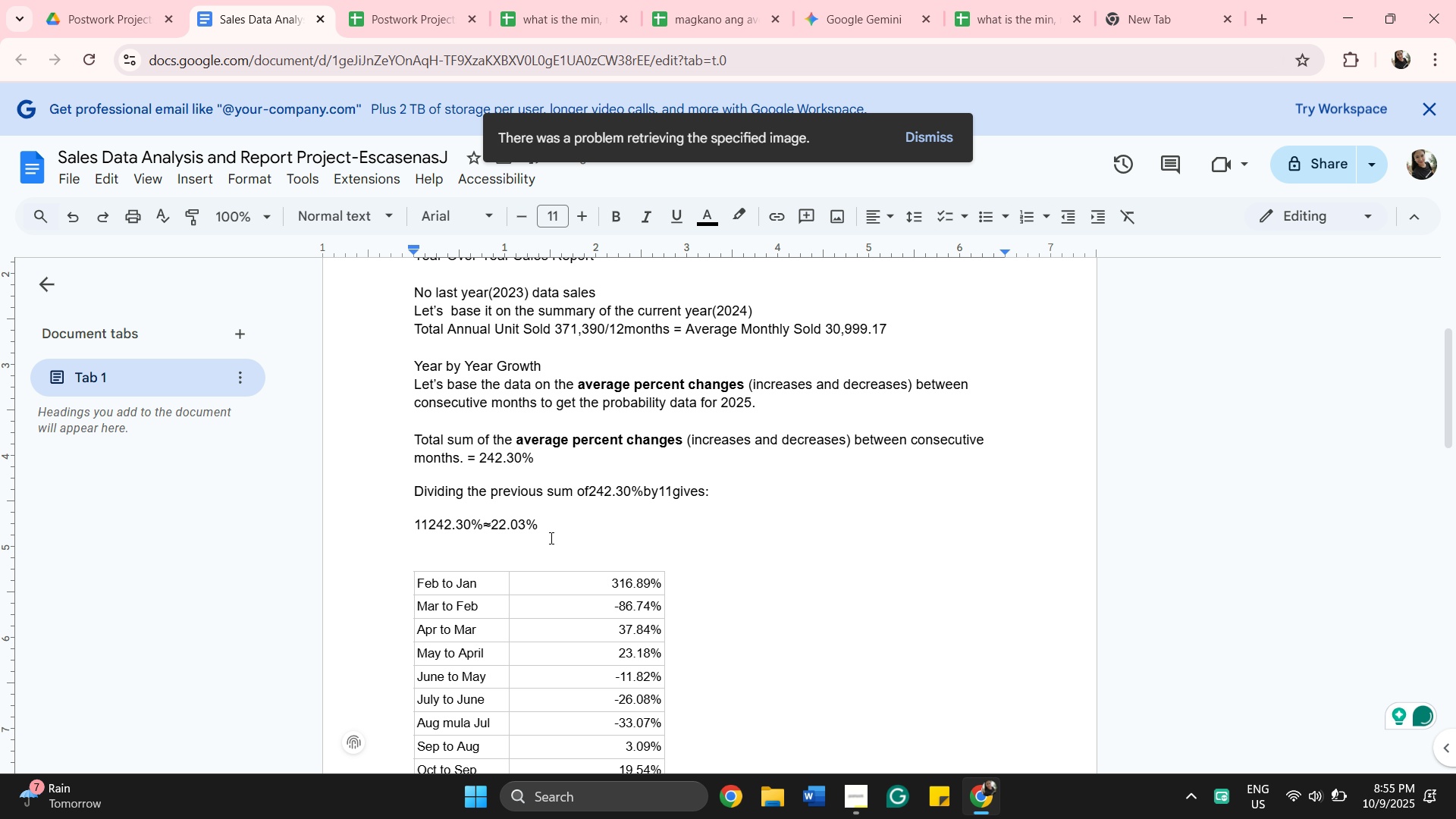 
scroll: coordinate [447, 535], scroll_direction: up, amount: 3.0
 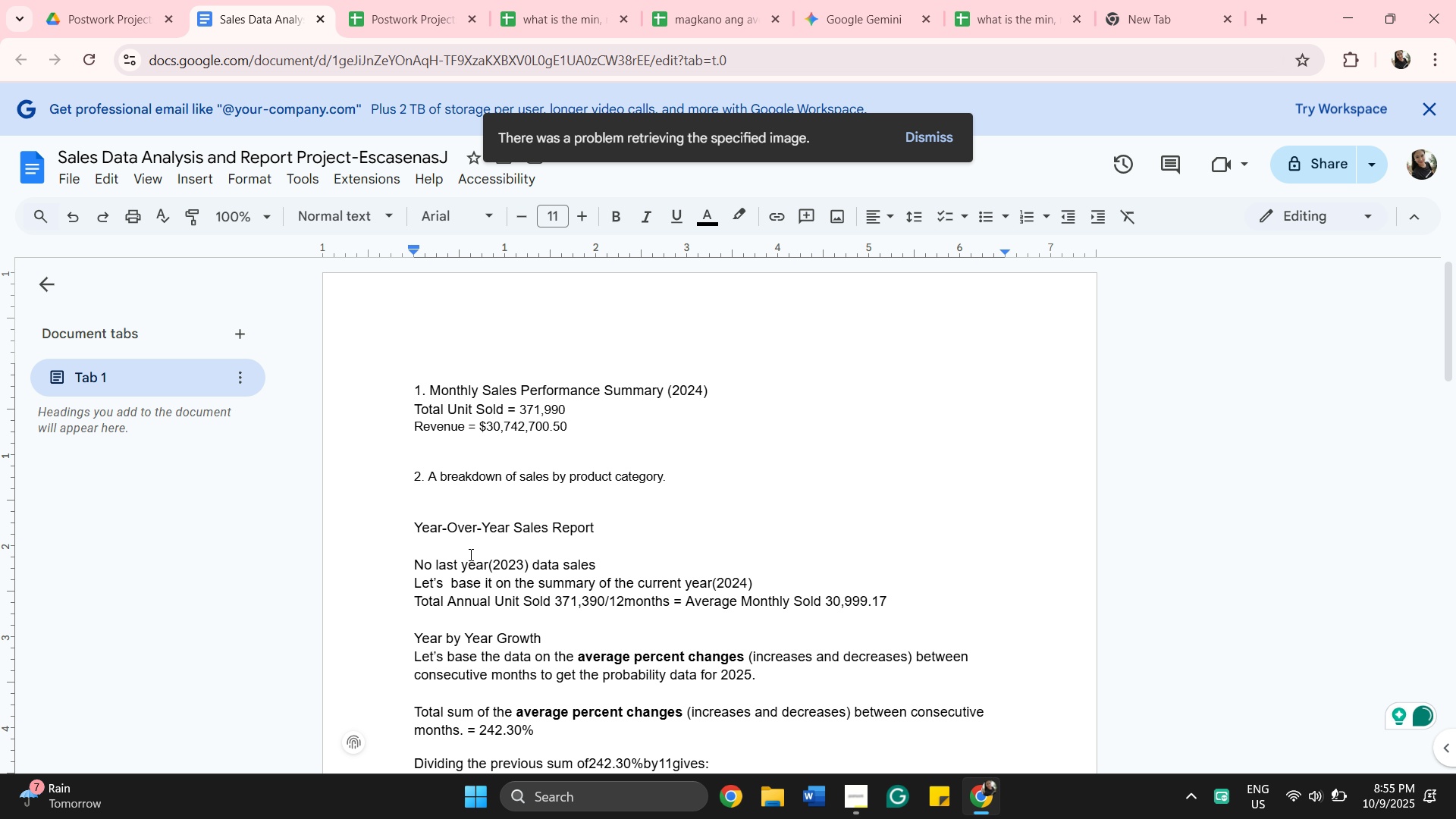 
scroll: coordinate [588, 602], scroll_direction: down, amount: 2.0
 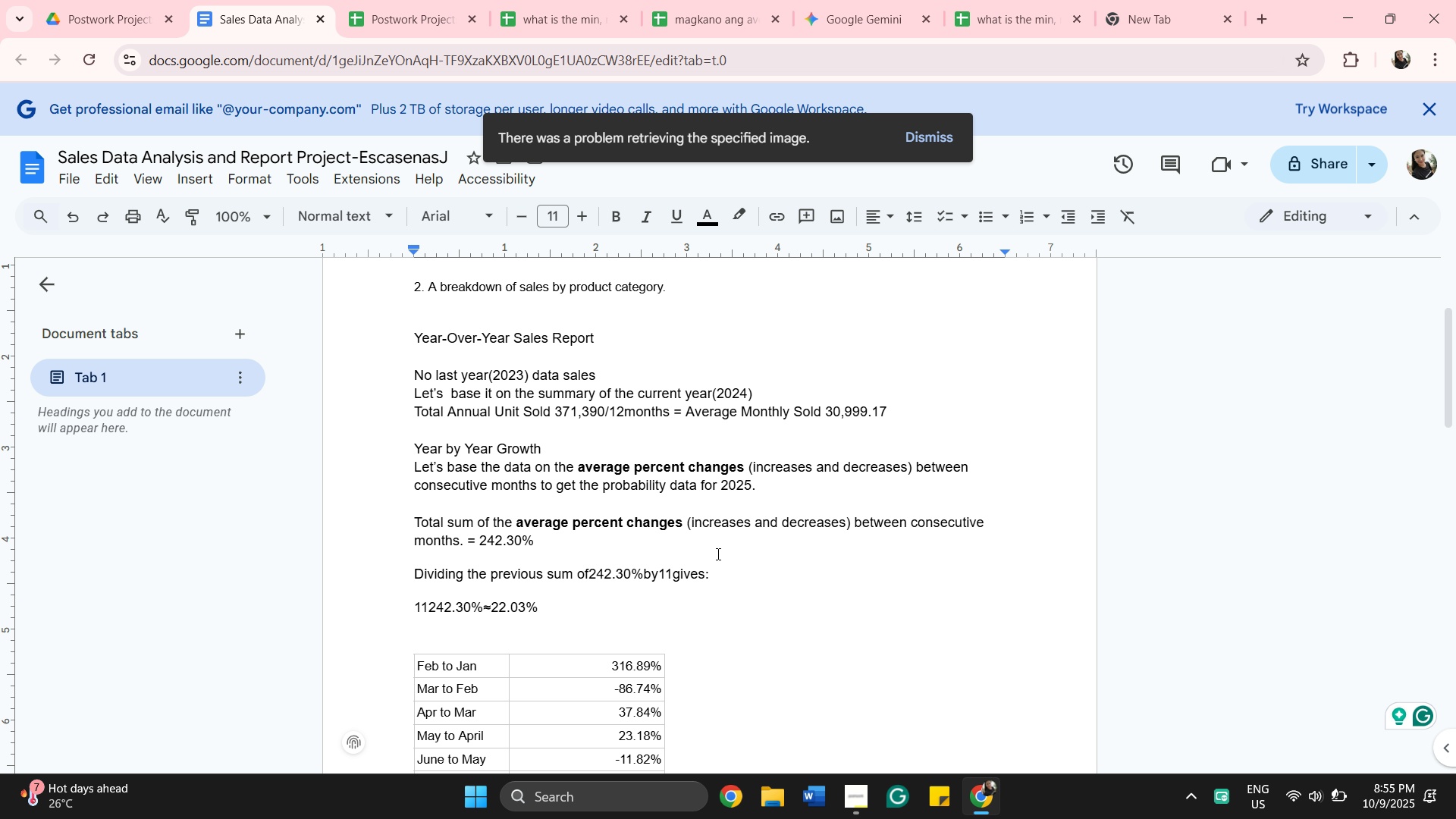 
wait(10.55)
 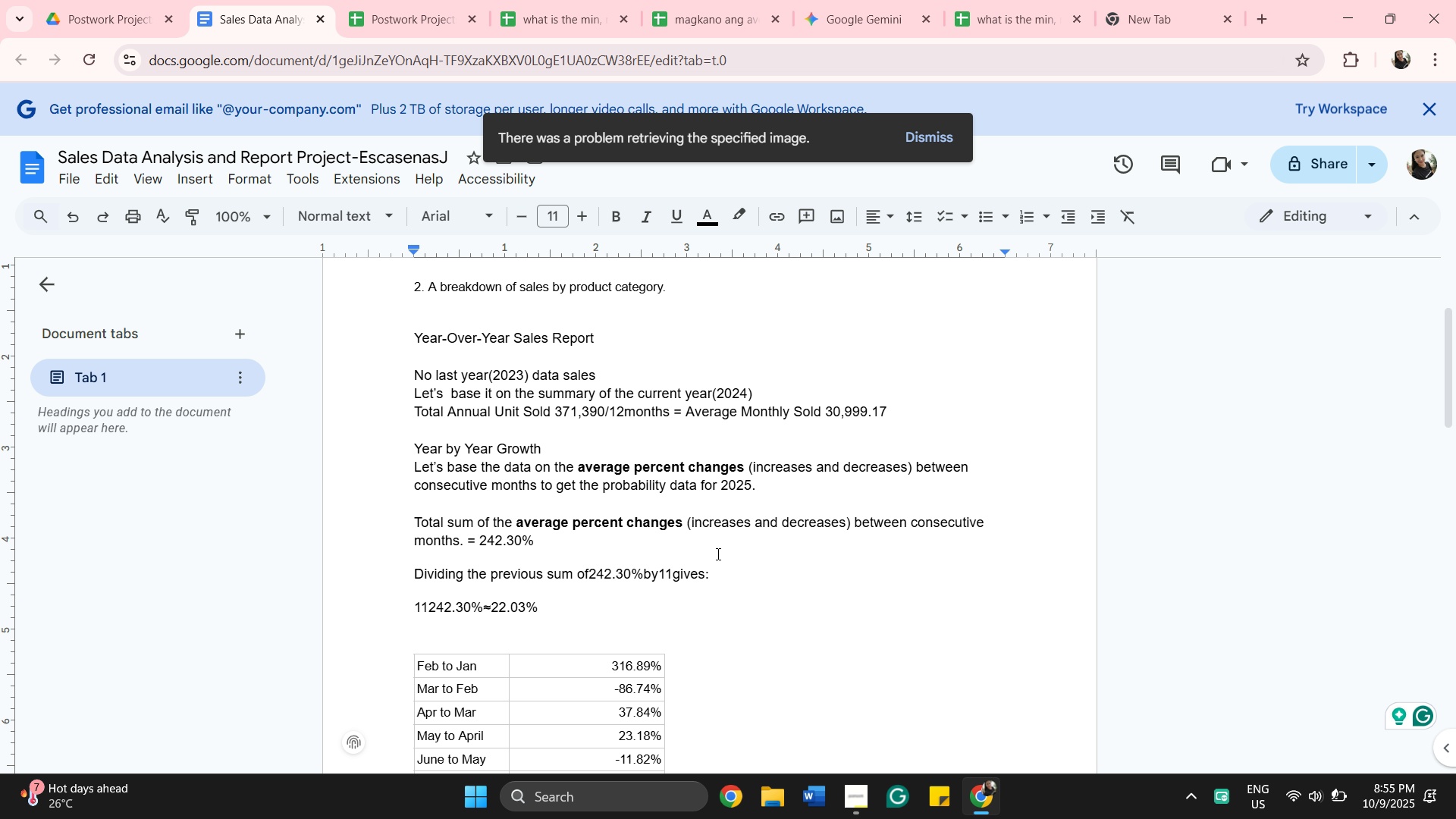 
left_click([850, 18])
 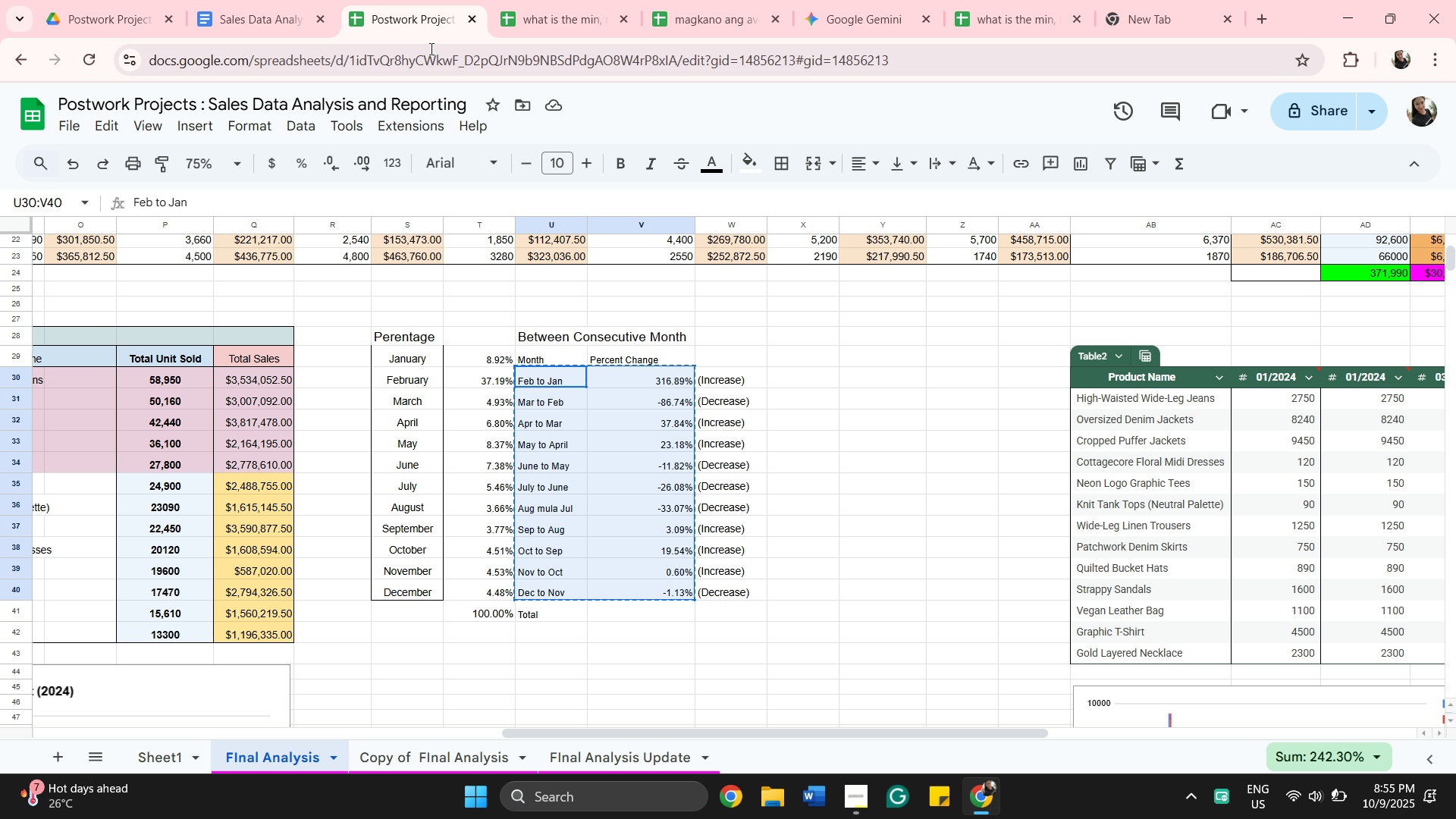 
left_click([240, 6])
 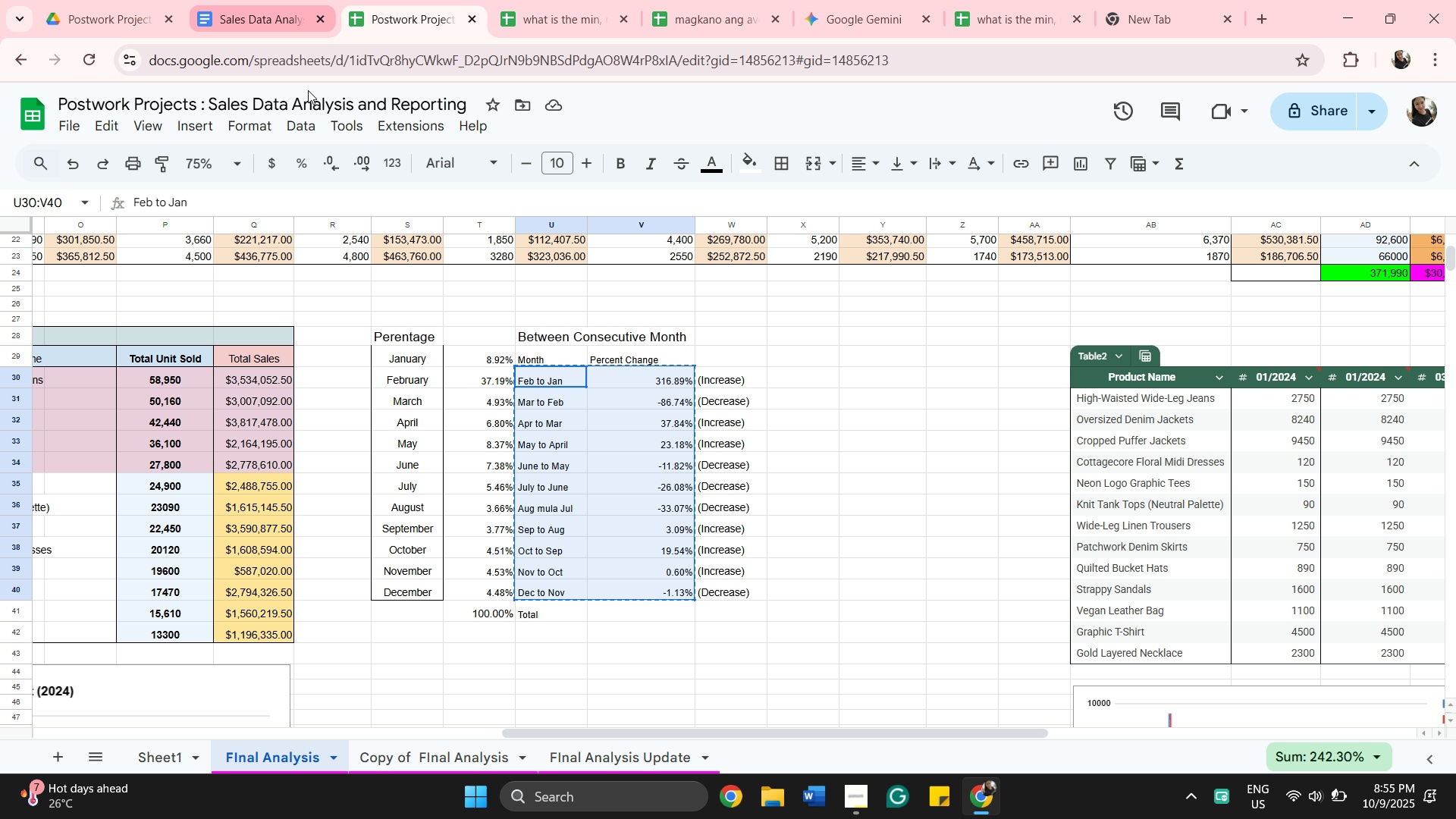 
scroll: coordinate [629, 610], scroll_direction: down, amount: 1.0
 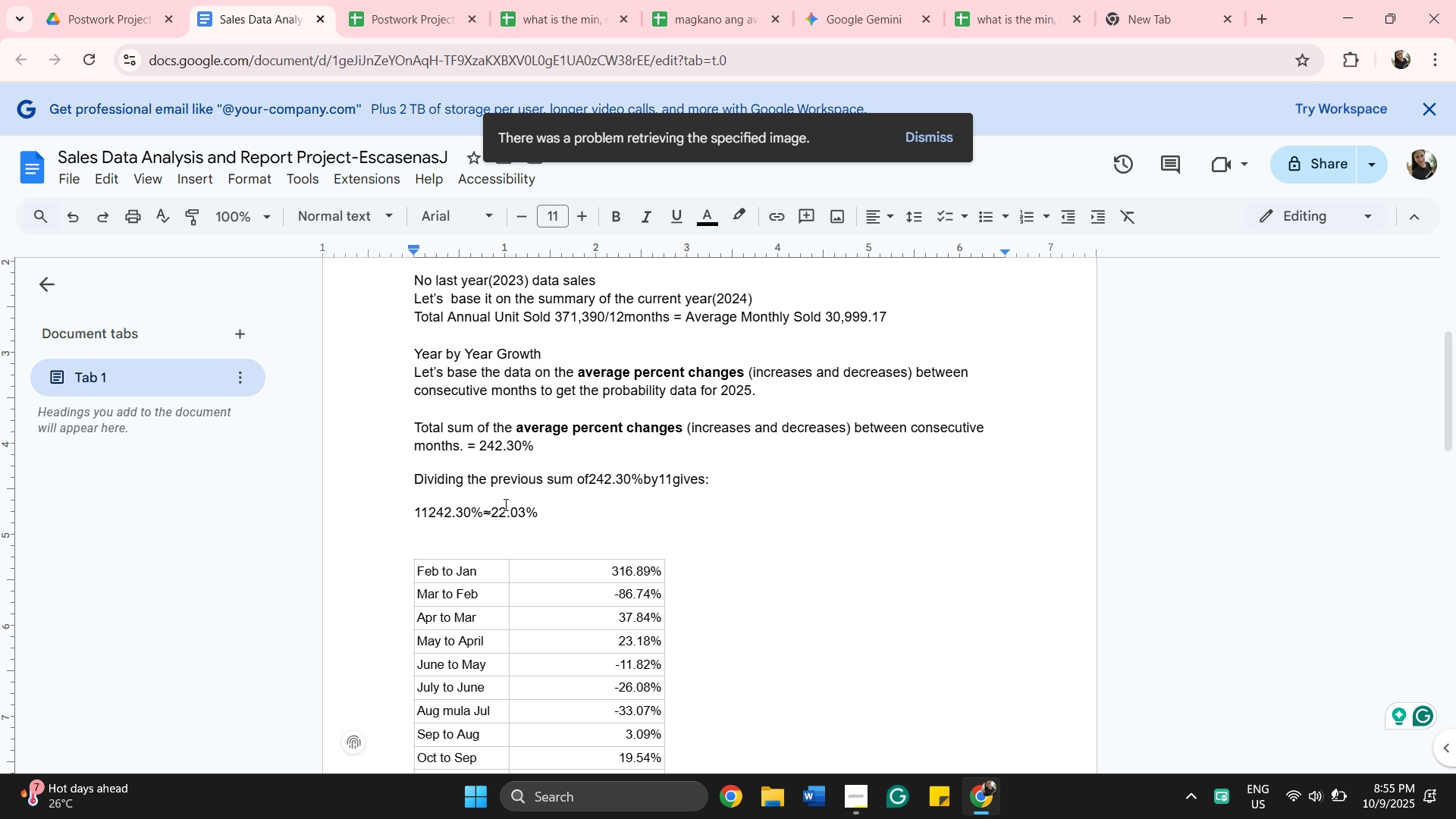 
left_click([488, 516])
 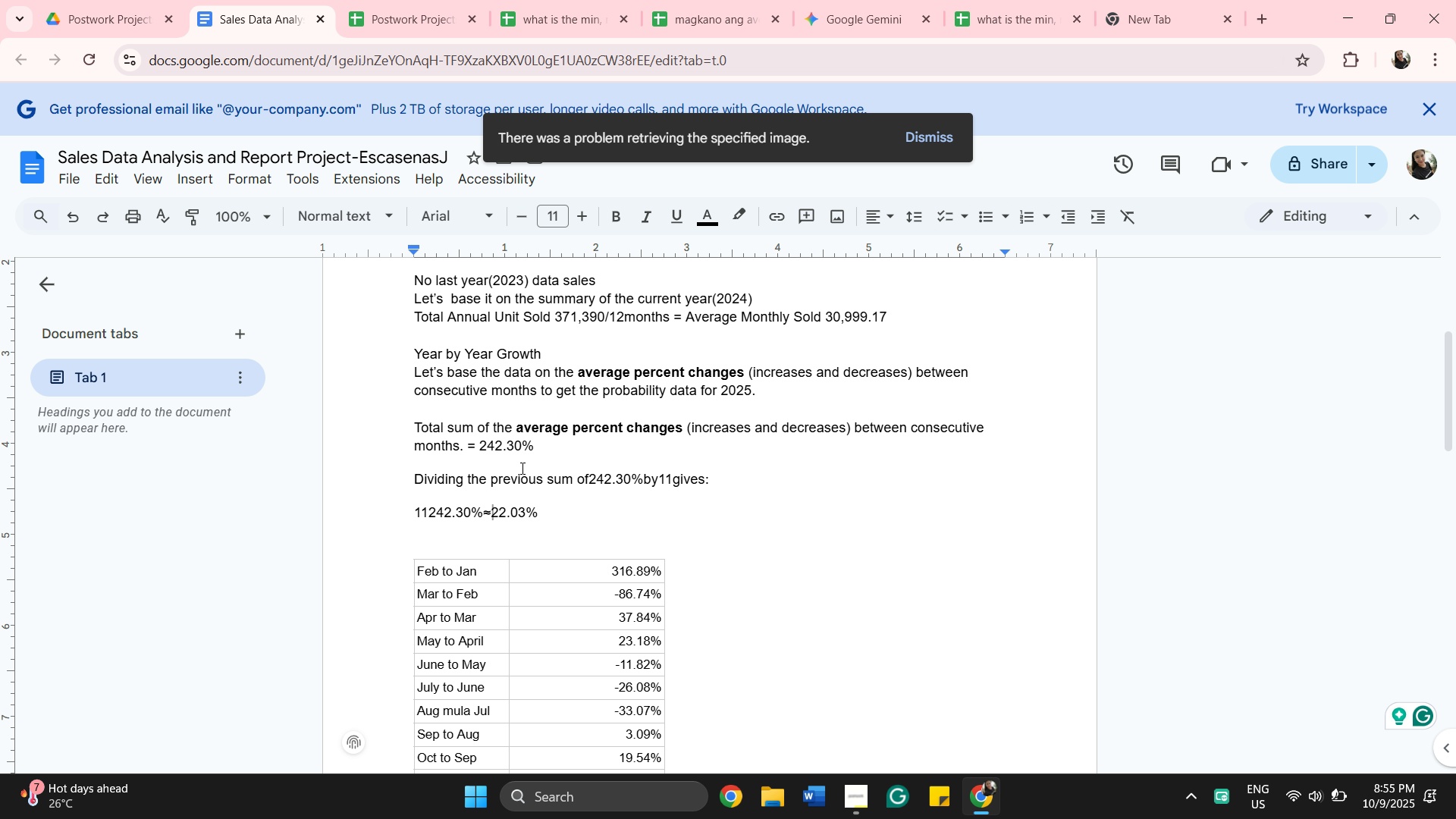 
key(Space)
 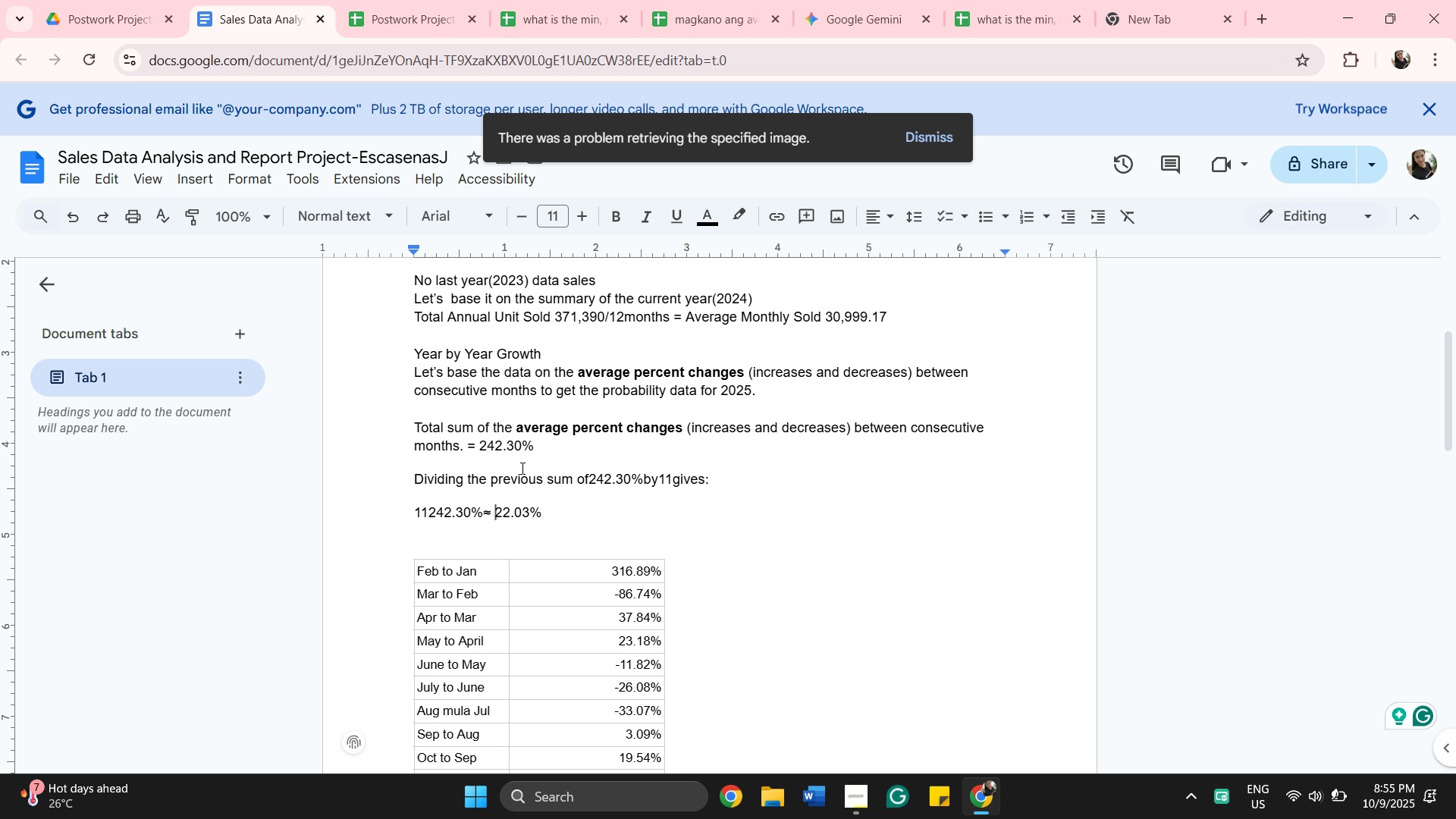 
wait(11.68)
 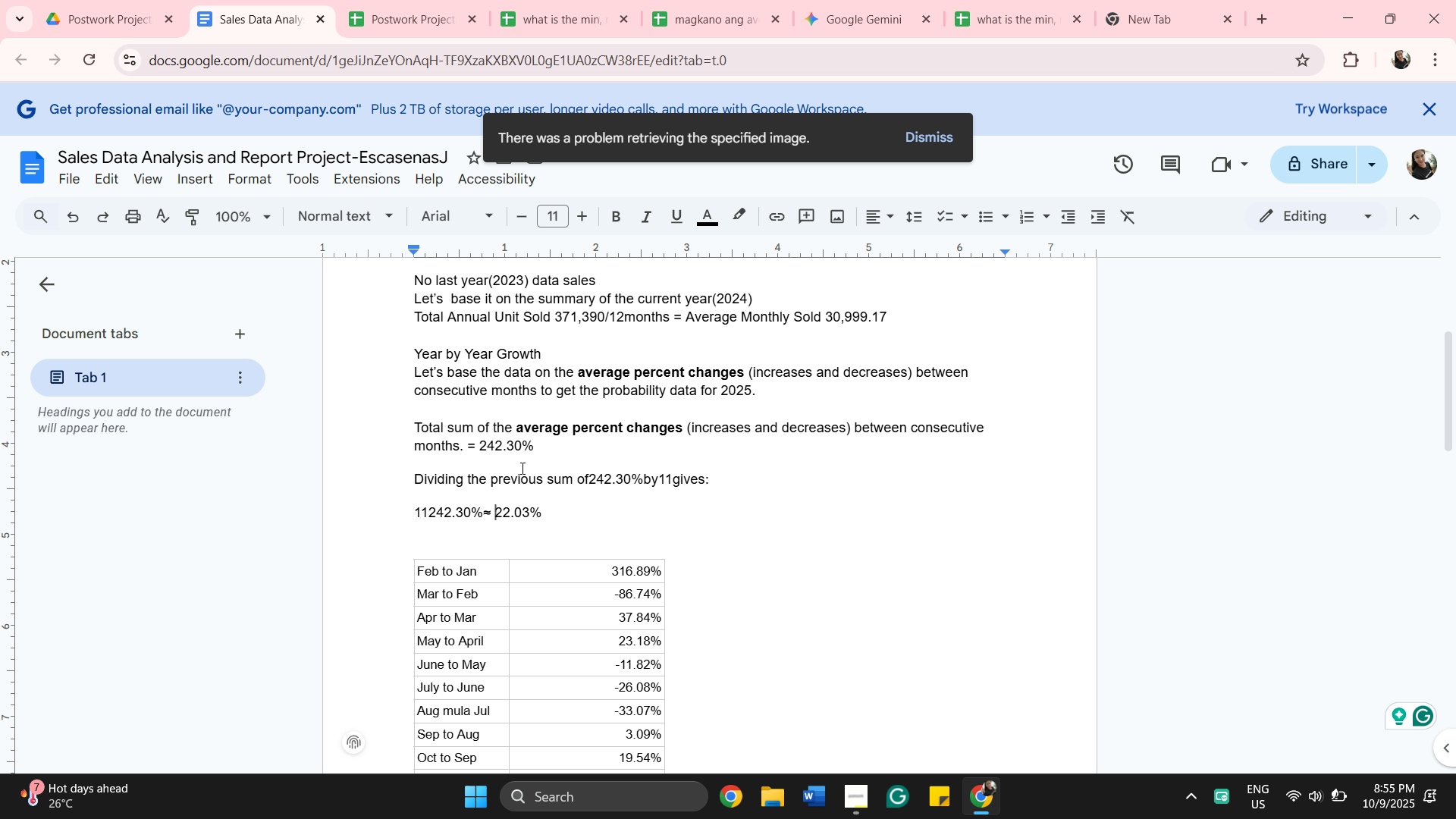 
left_click([830, 24])
 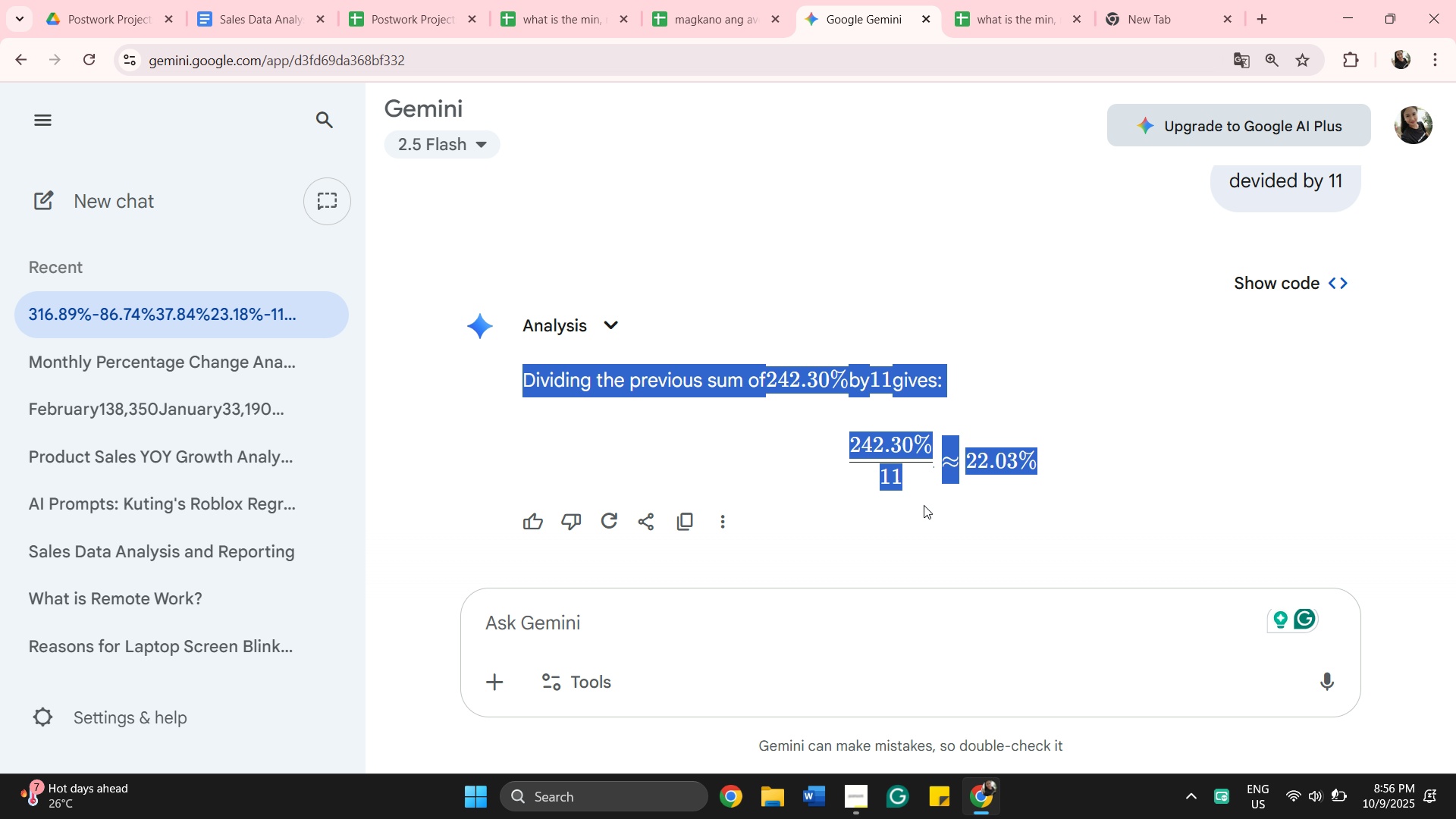 
wait(5.85)
 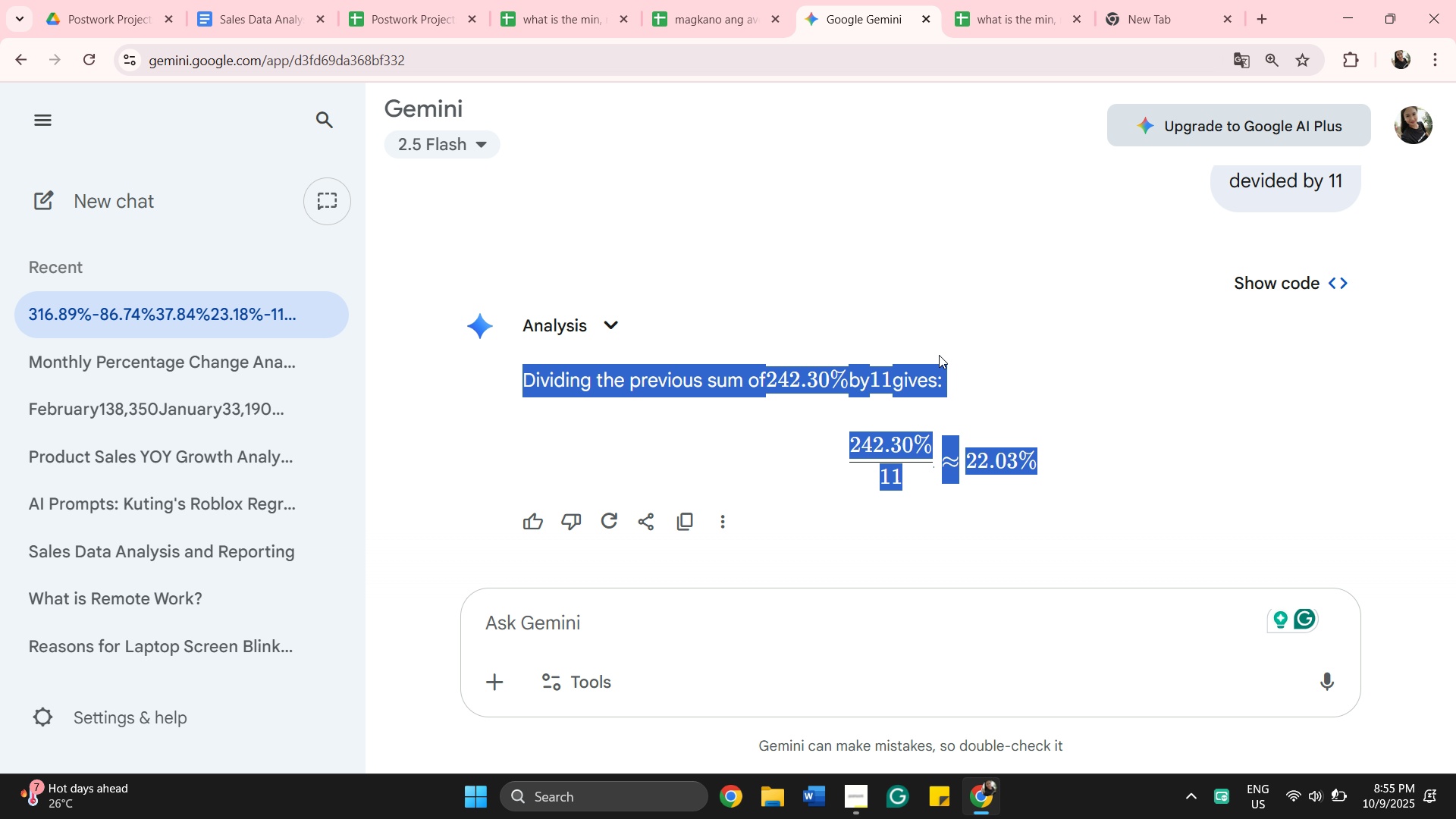 
left_click([420, 29])
 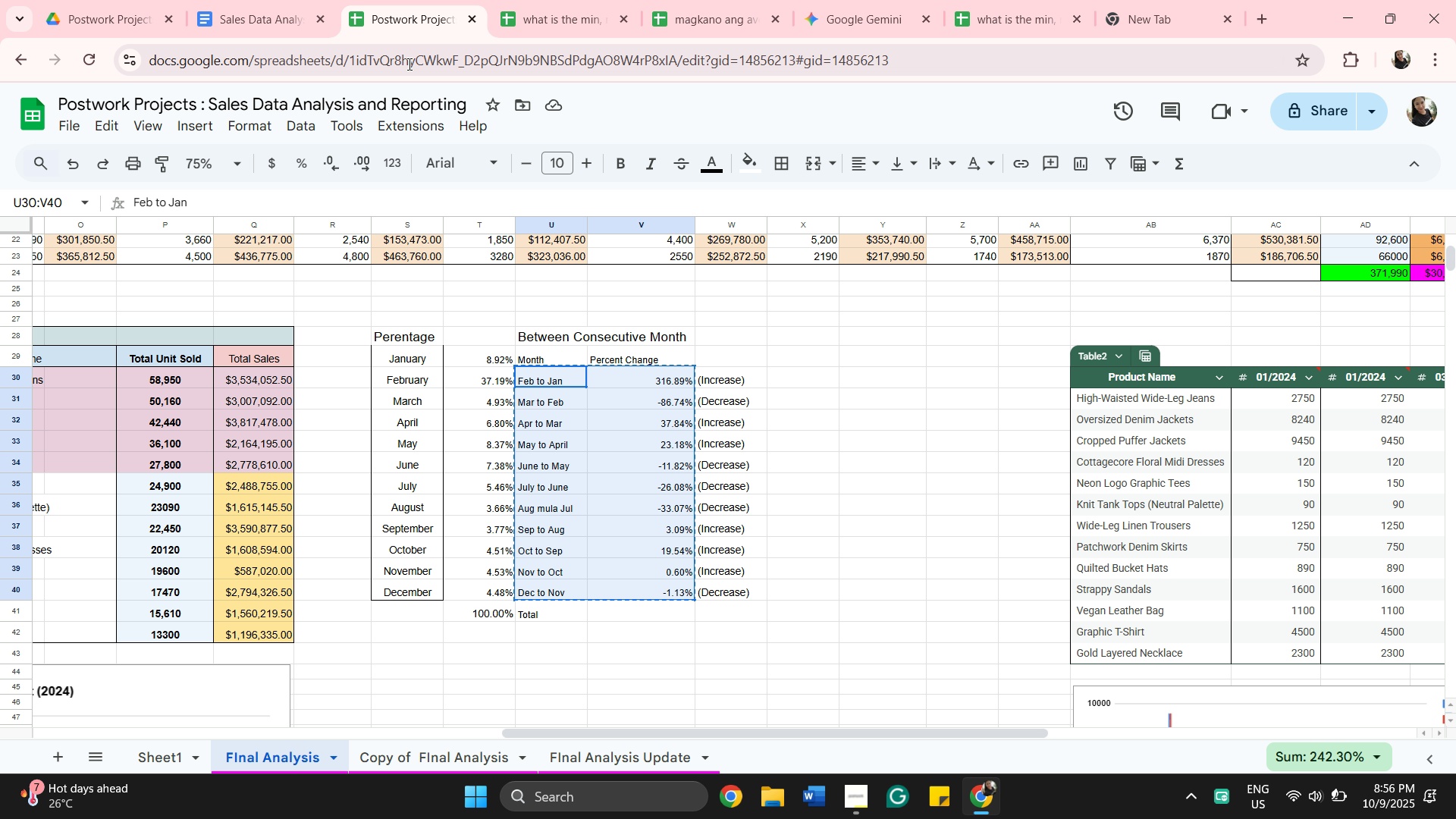 
left_click([285, 23])
 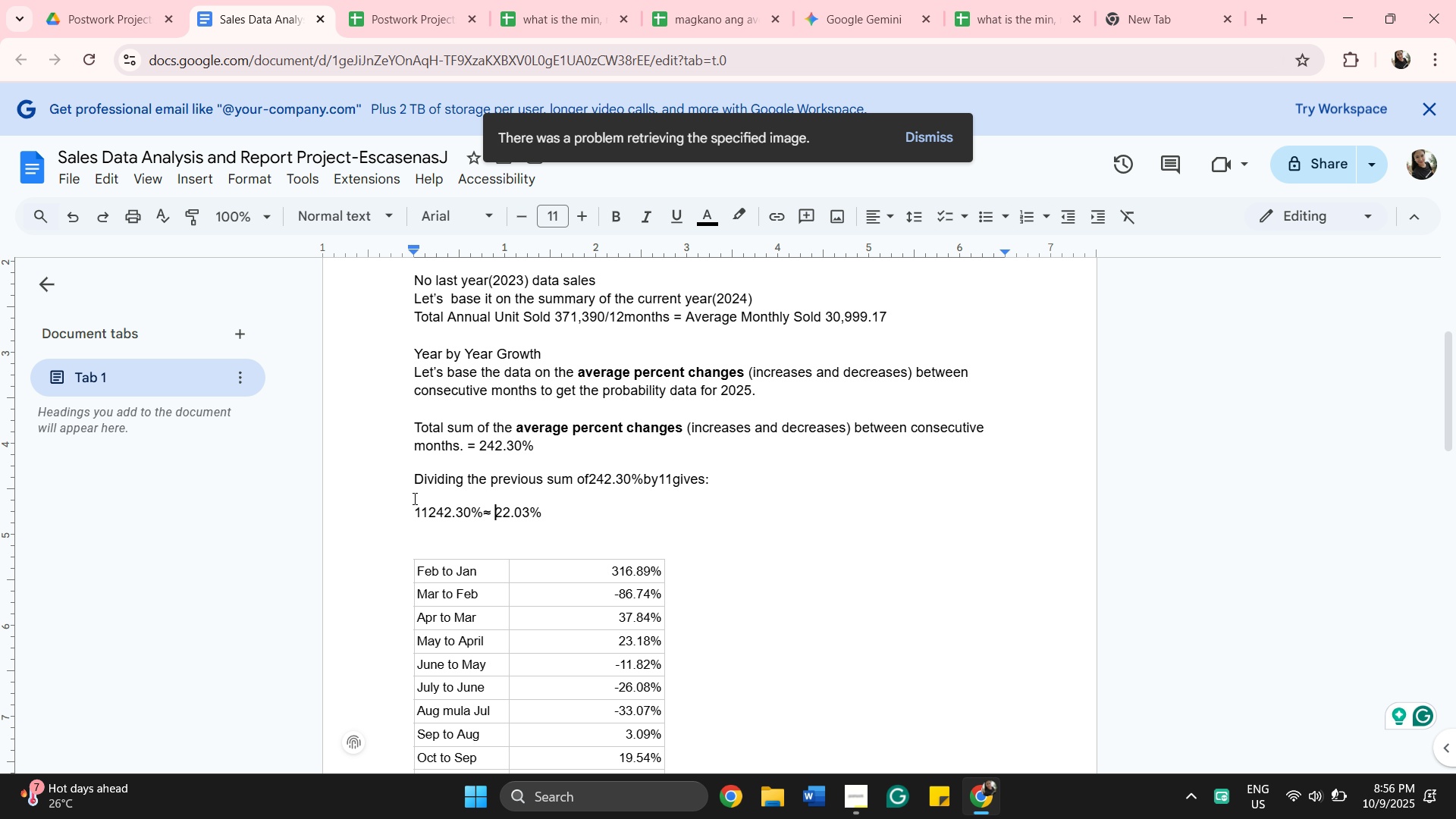 
left_click([444, 514])
 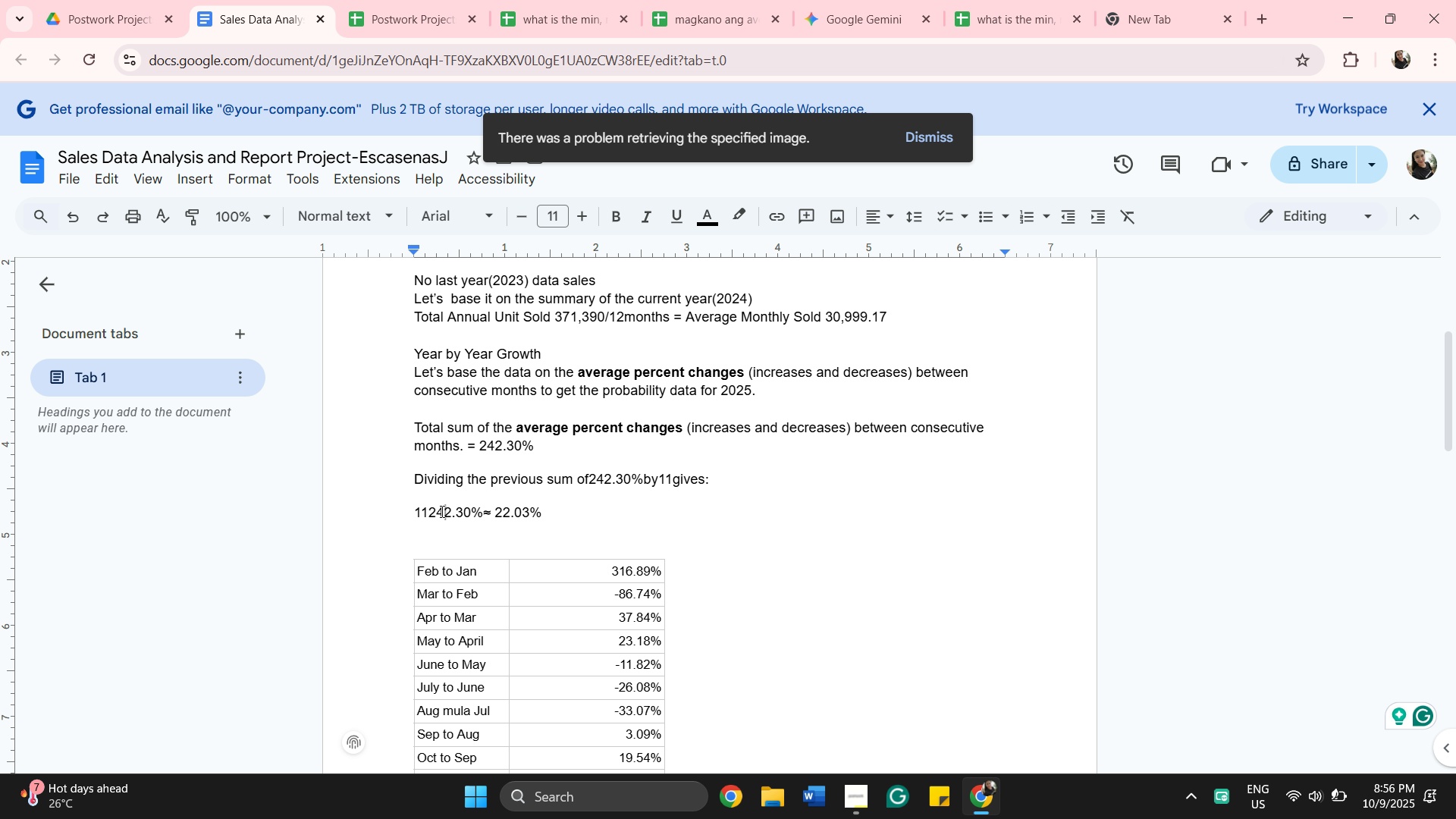 
left_click([434, 510])
 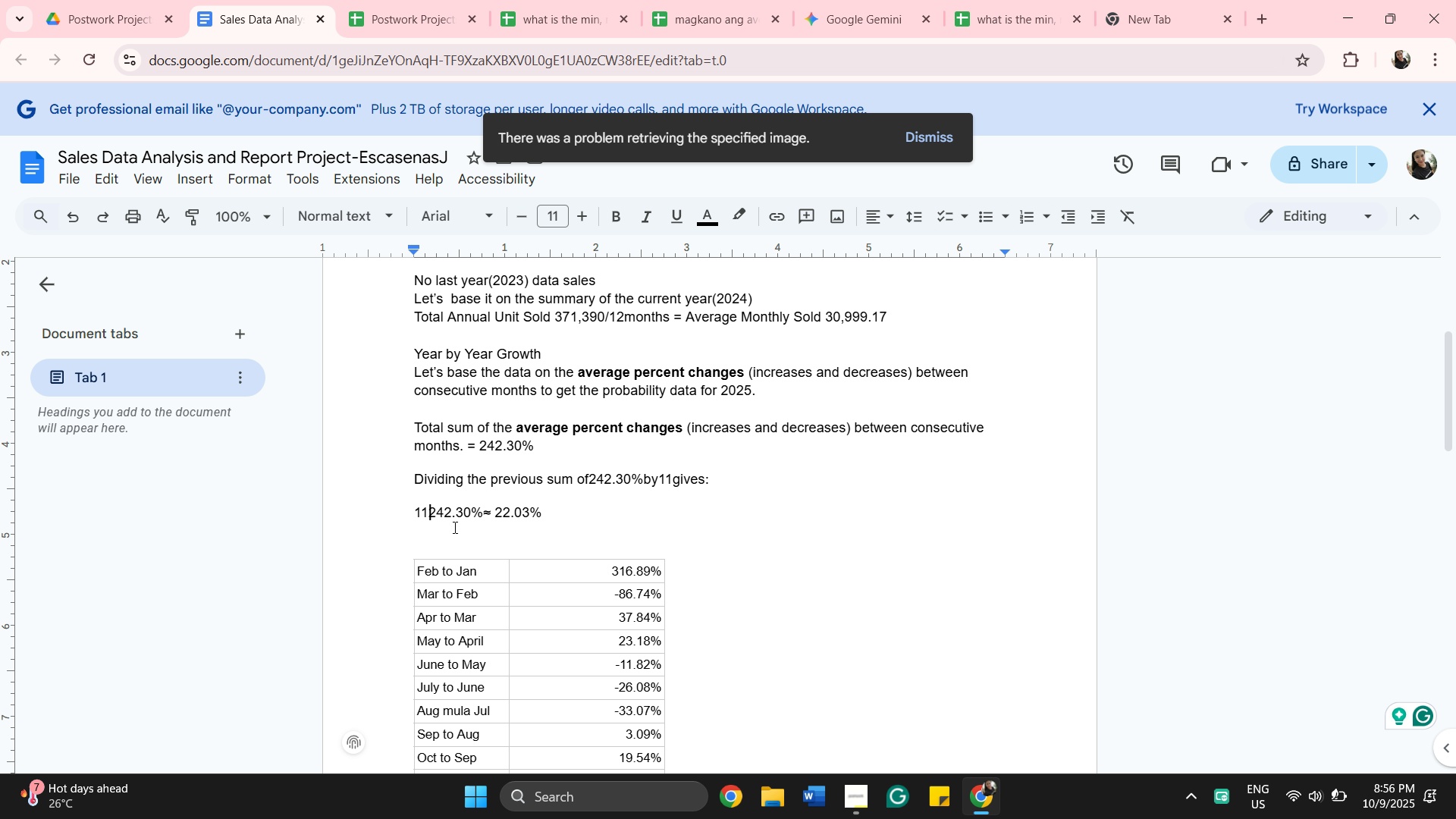 
wait(7.78)
 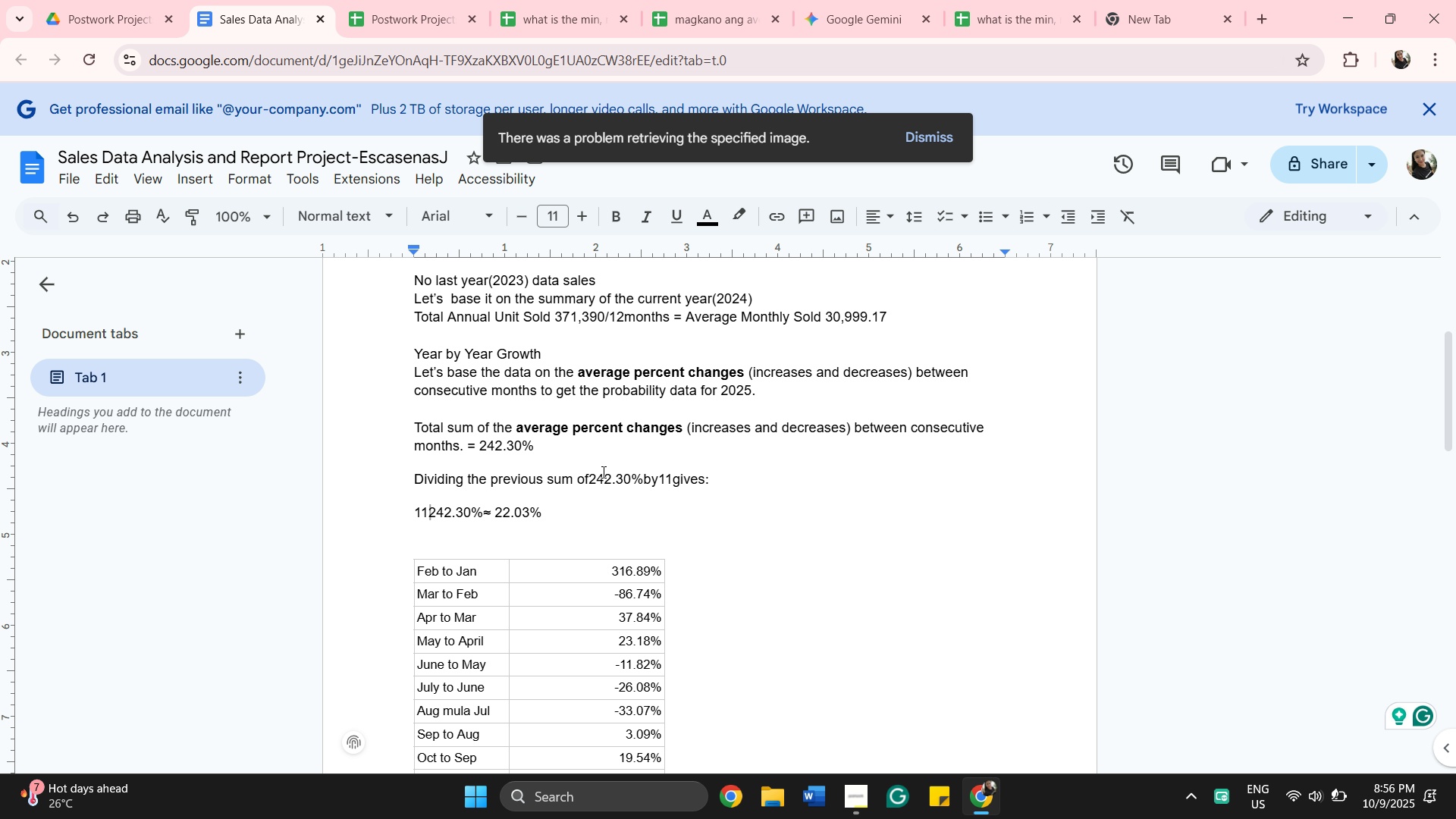 
key(Backspace)
 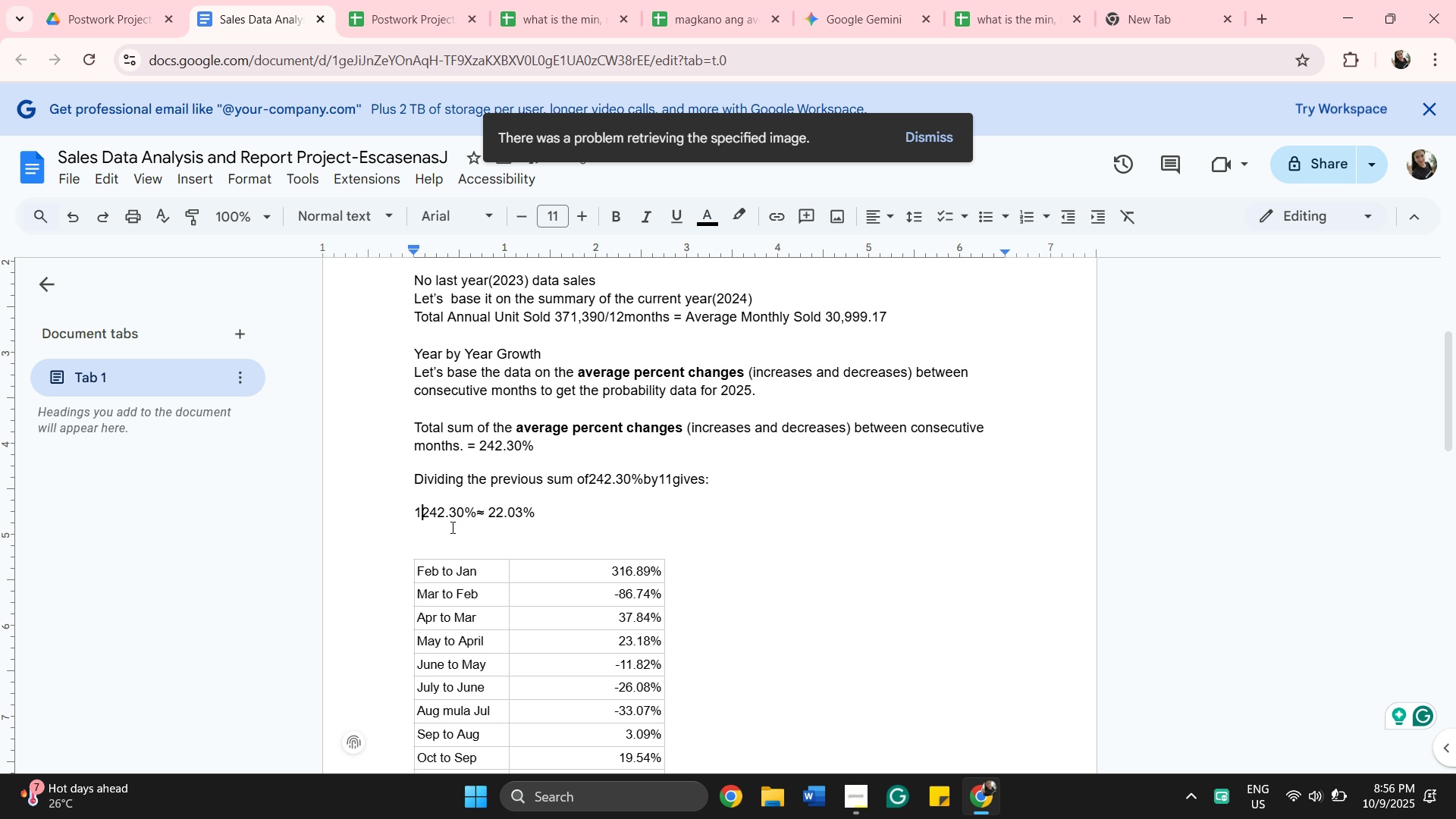 
key(Backspace)
 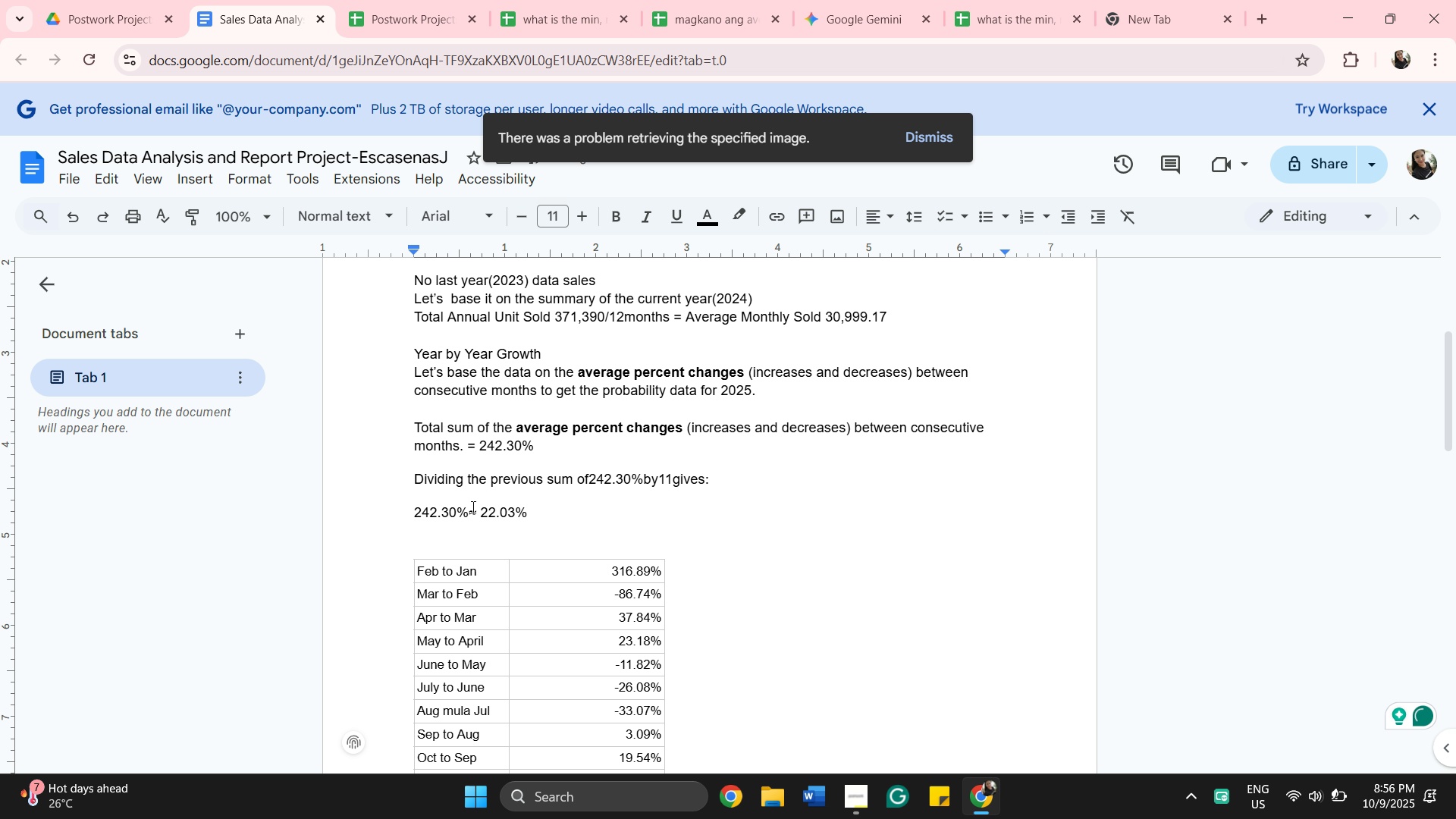 
left_click_drag(start_coordinate=[539, 513], to_coordinate=[402, 506])
 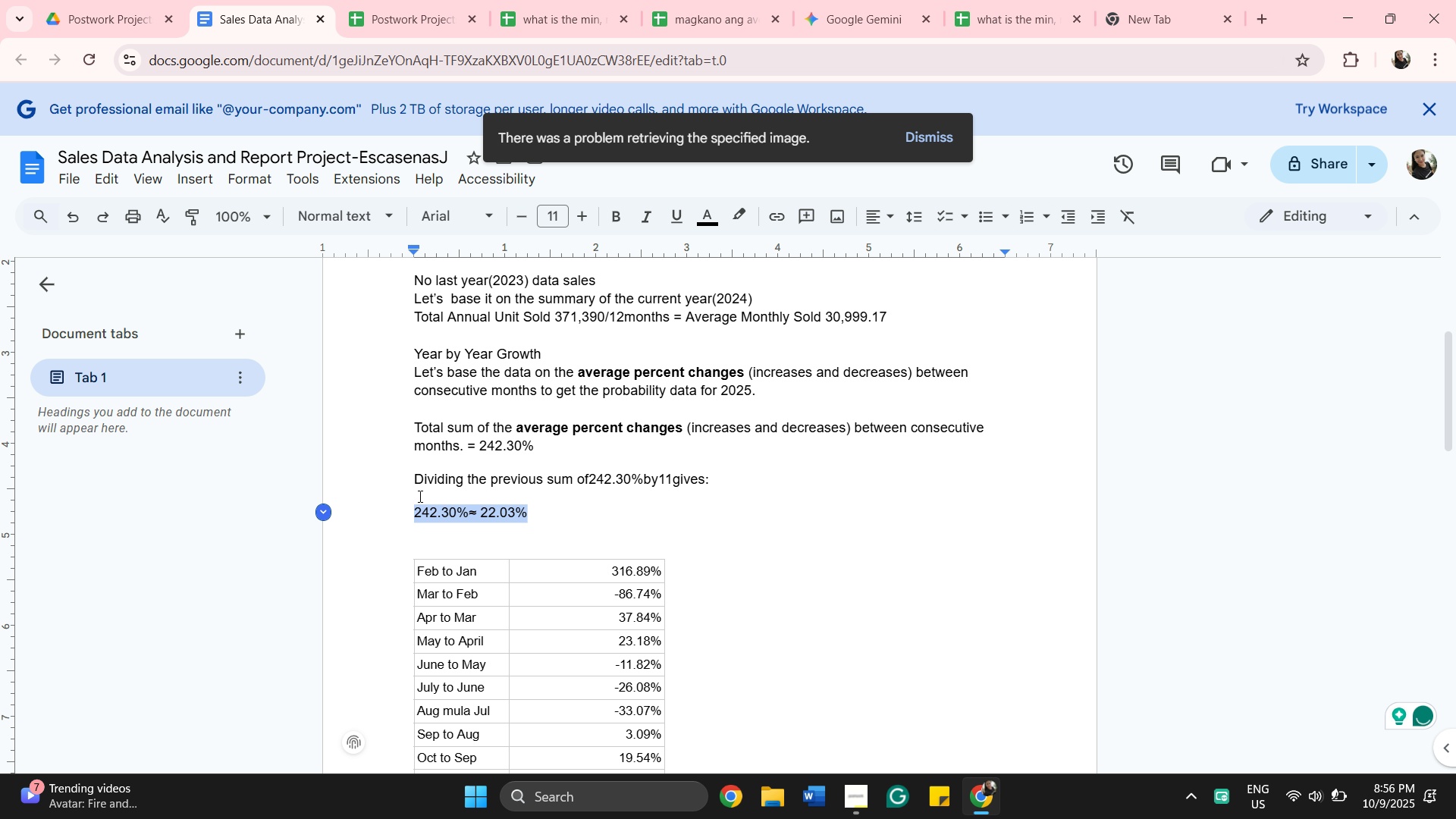 
key(Backspace)
 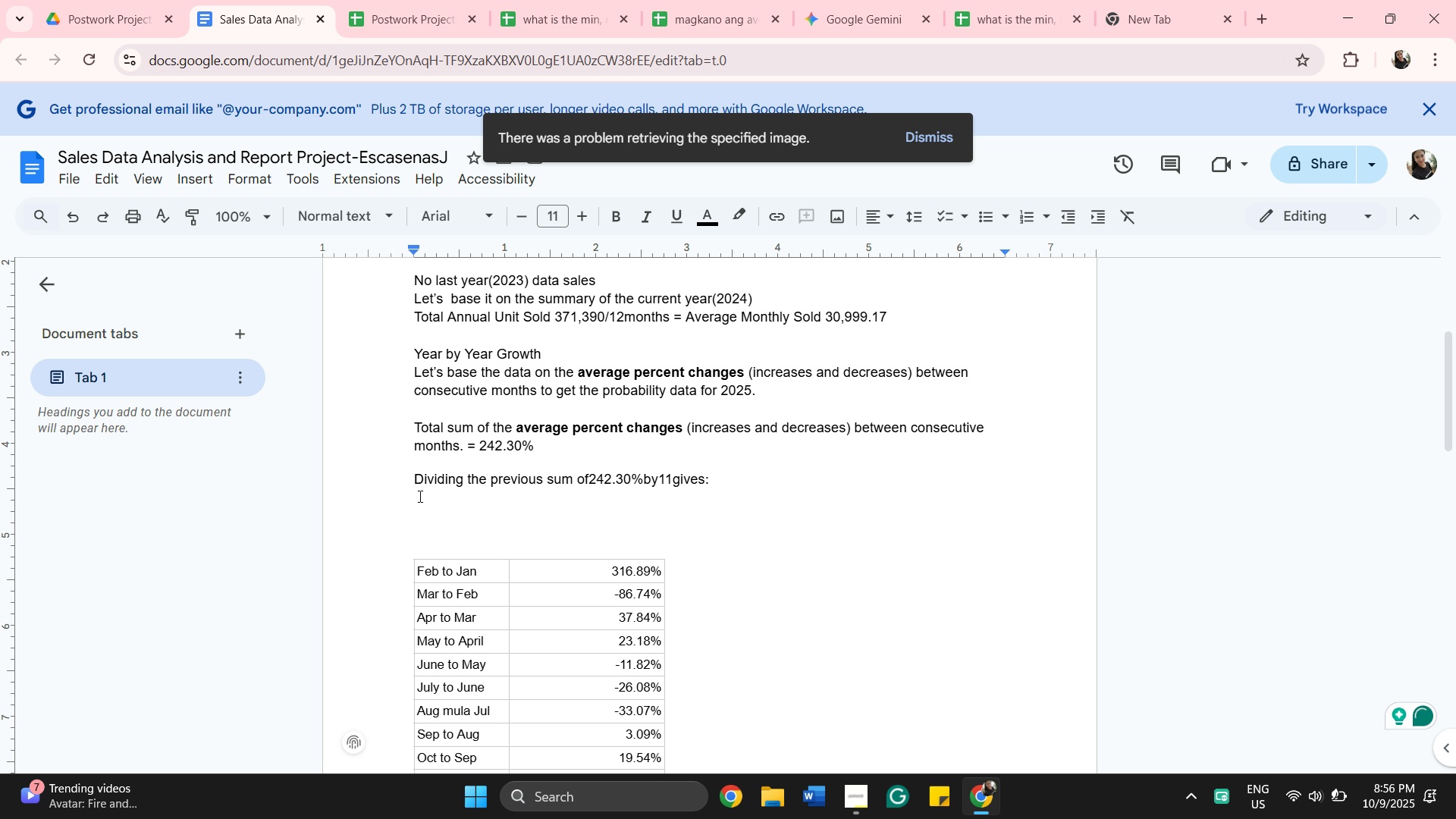 
wait(10.26)
 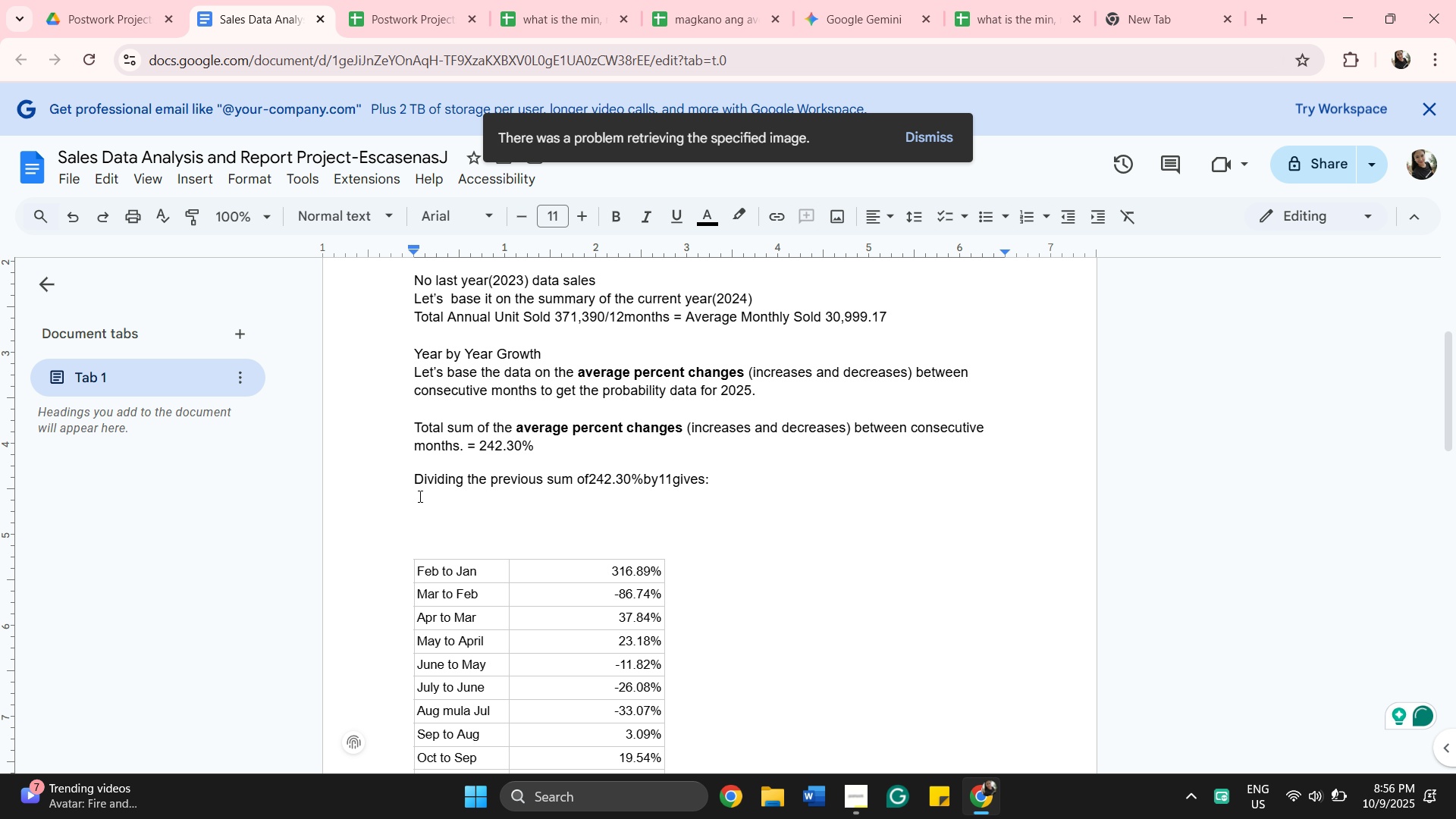 
type(=22)
 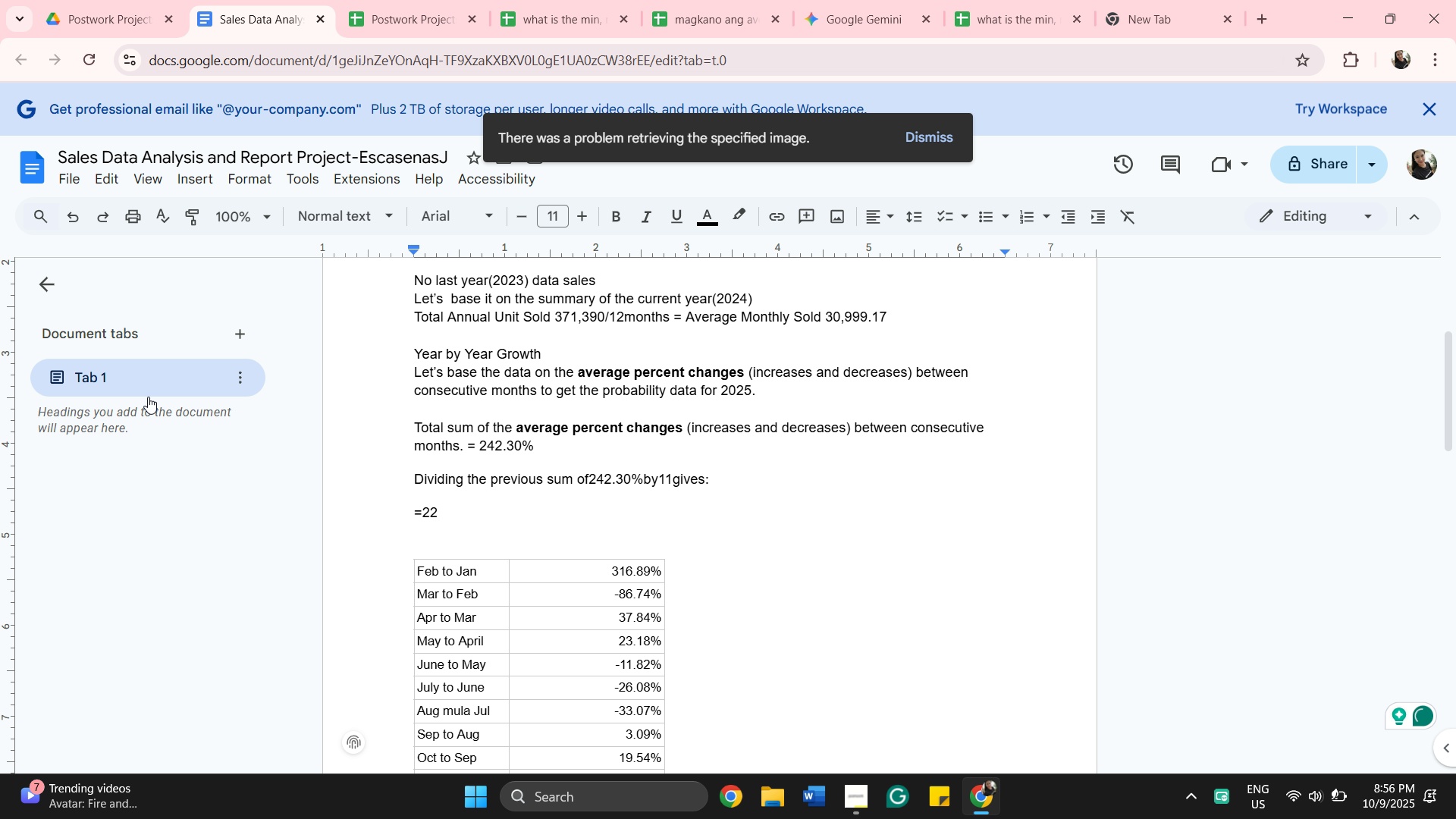 
key(Shift+5)
 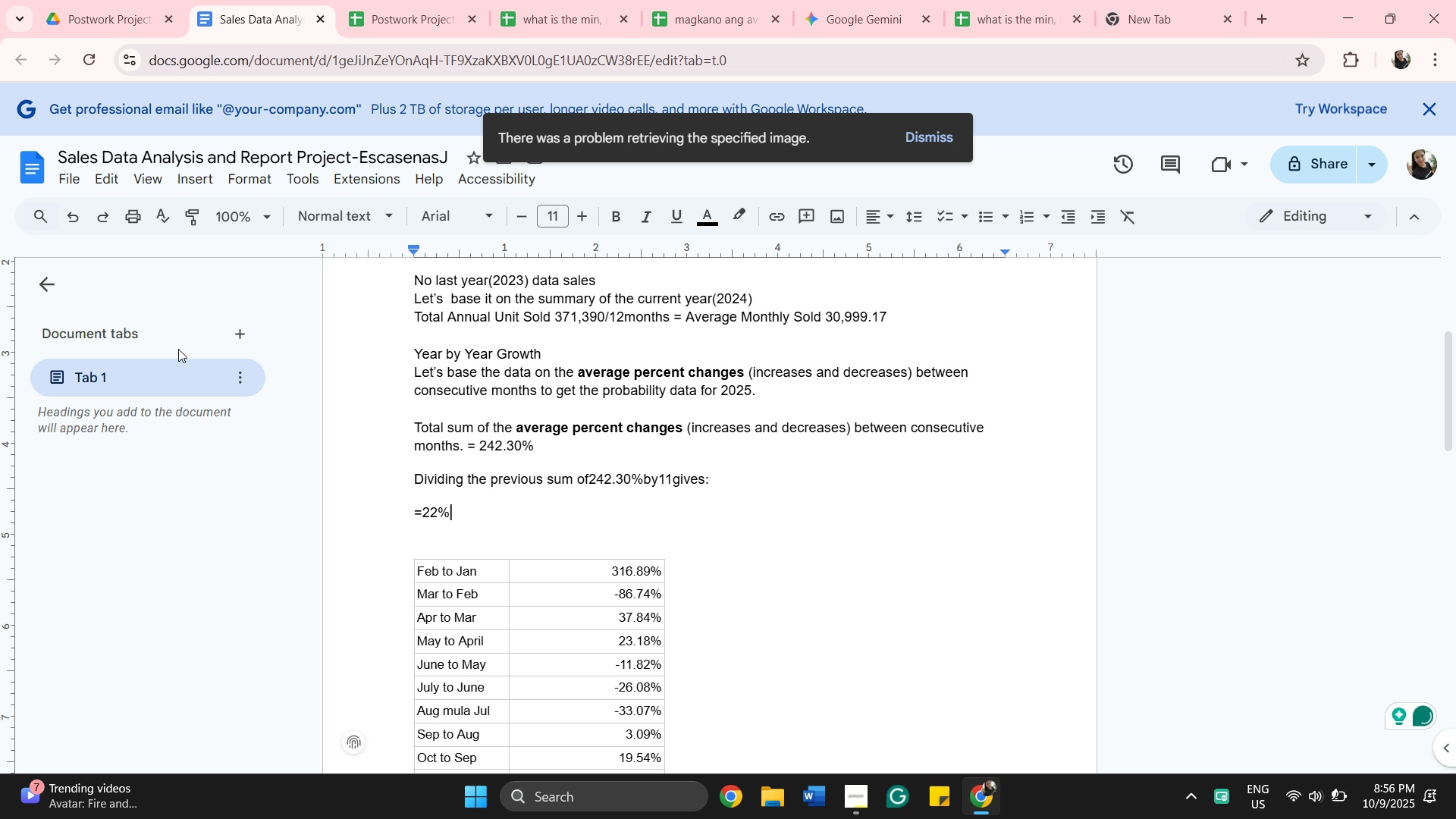 
wait(8.9)
 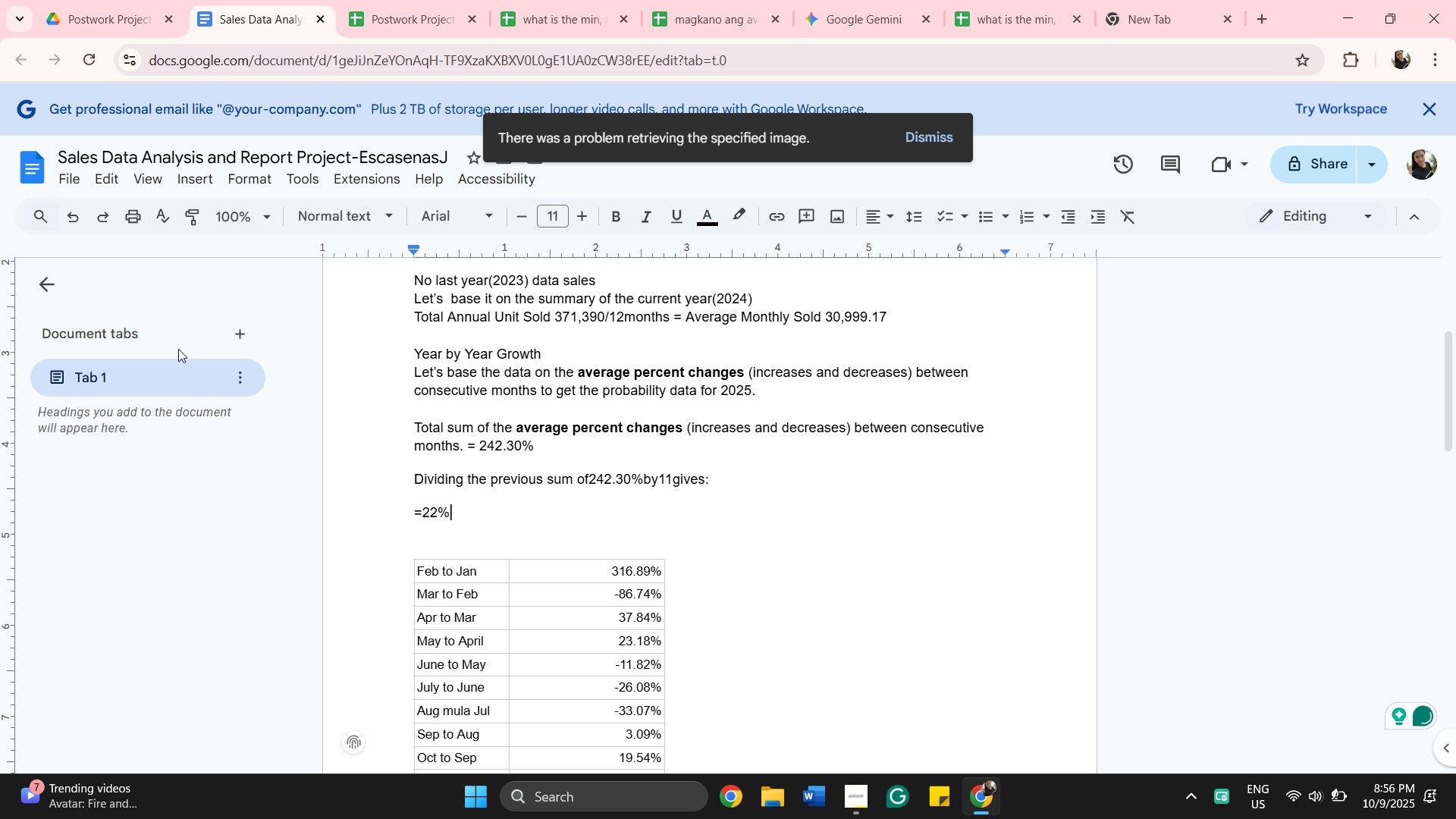 
left_click([748, 478])
 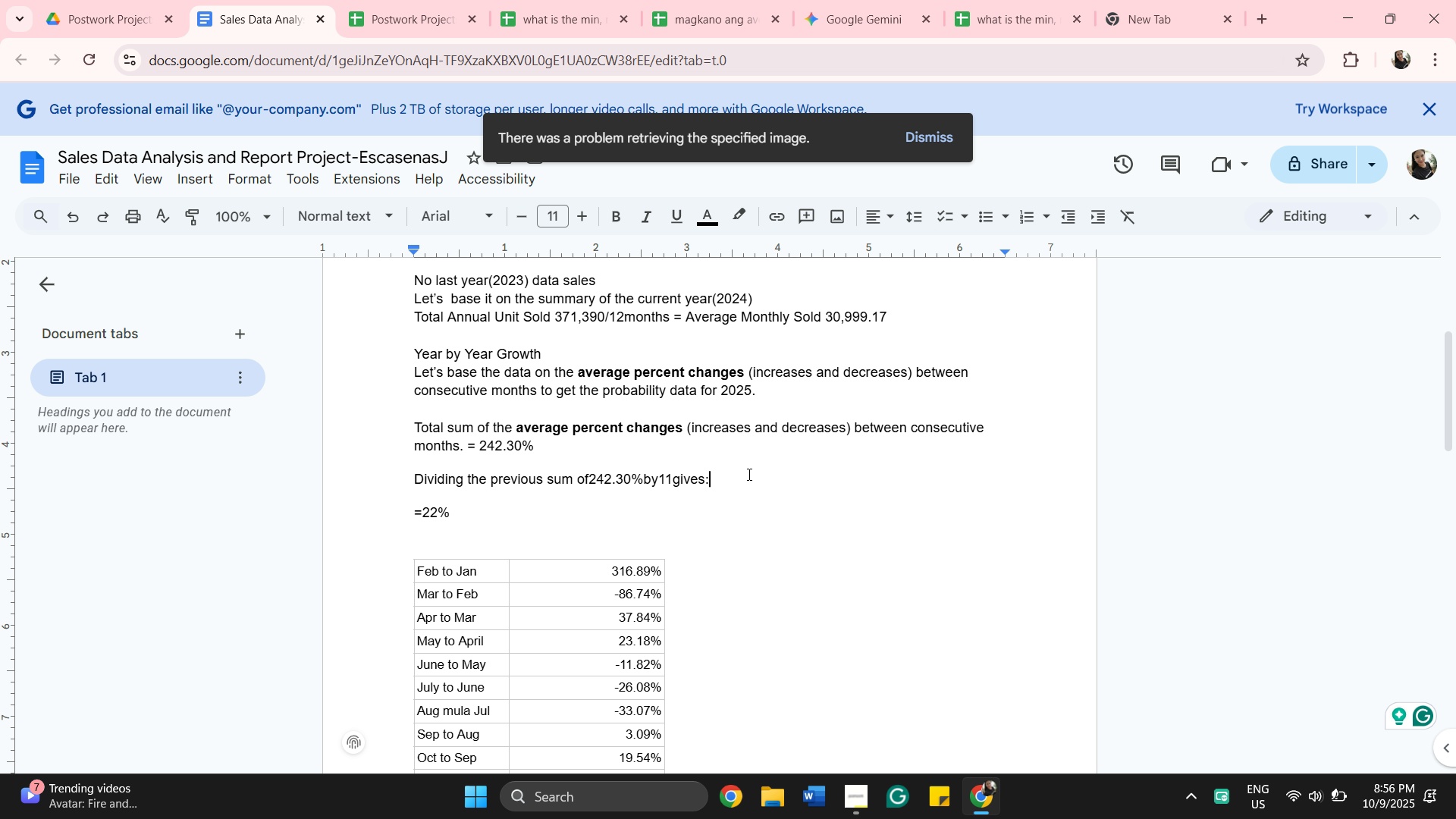 
type( =22%)
 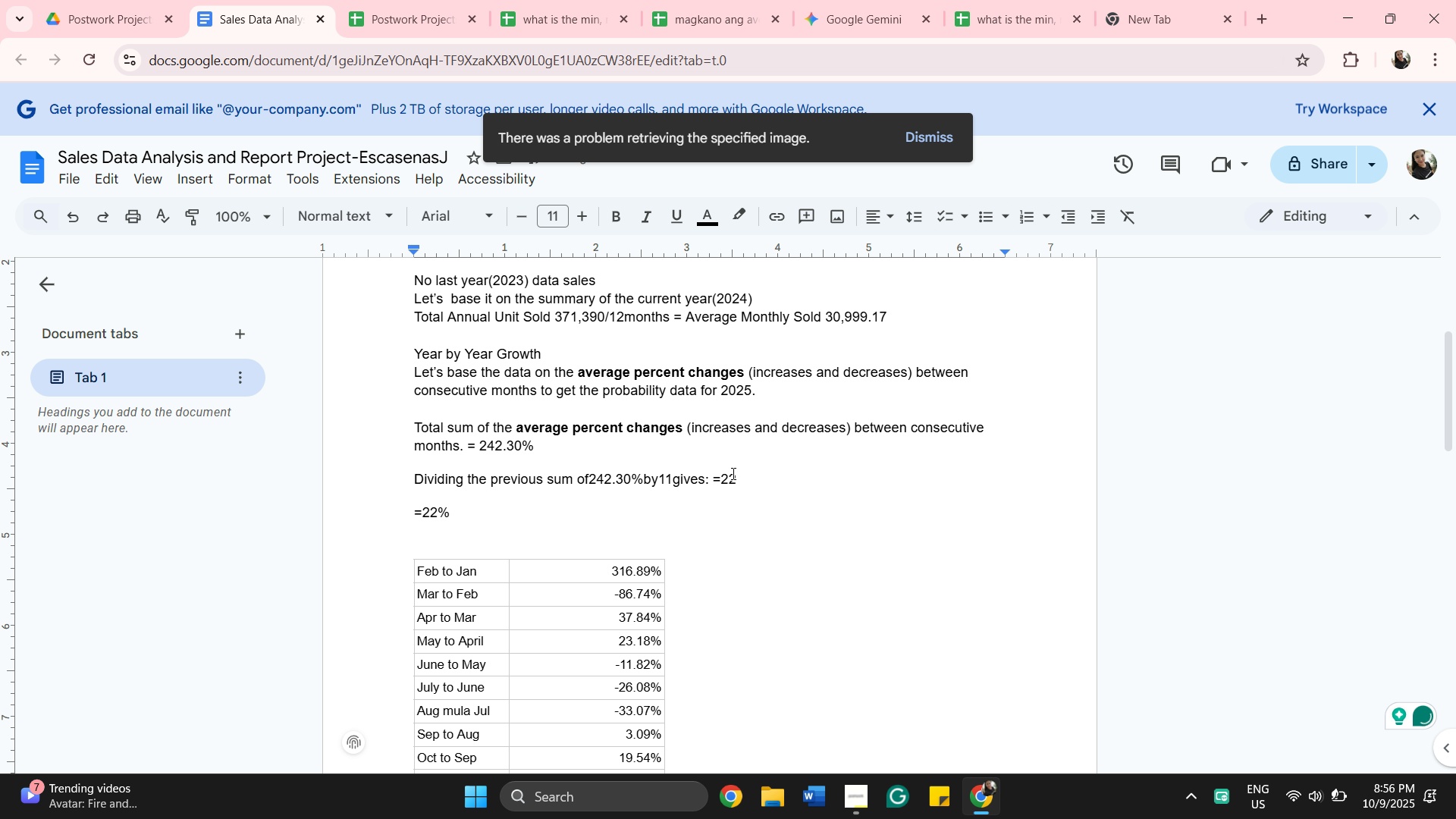 
scroll: coordinate [567, 384], scroll_direction: up, amount: 2.0
 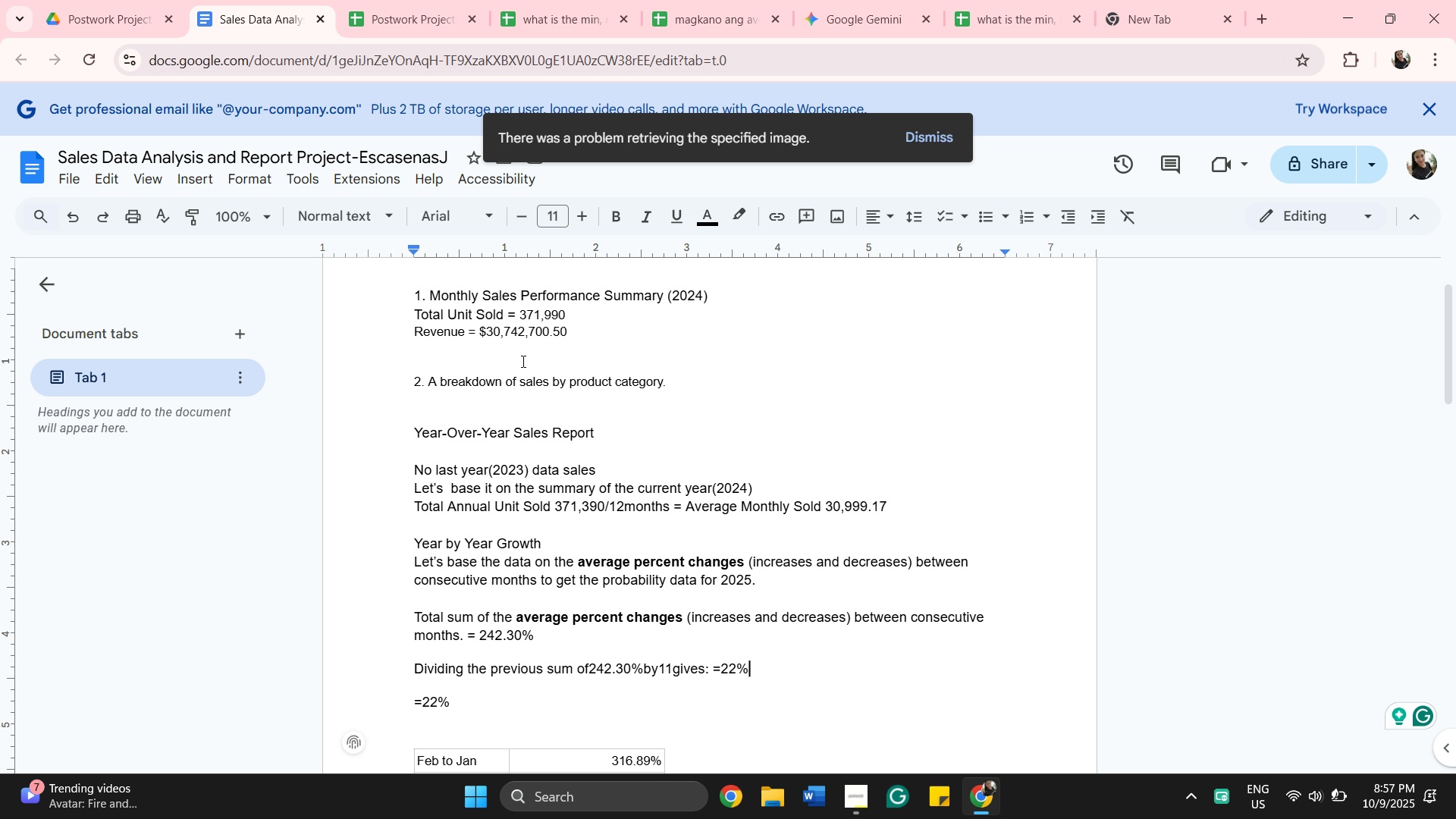 
scroll: coordinate [485, 513], scroll_direction: down, amount: 1.0
 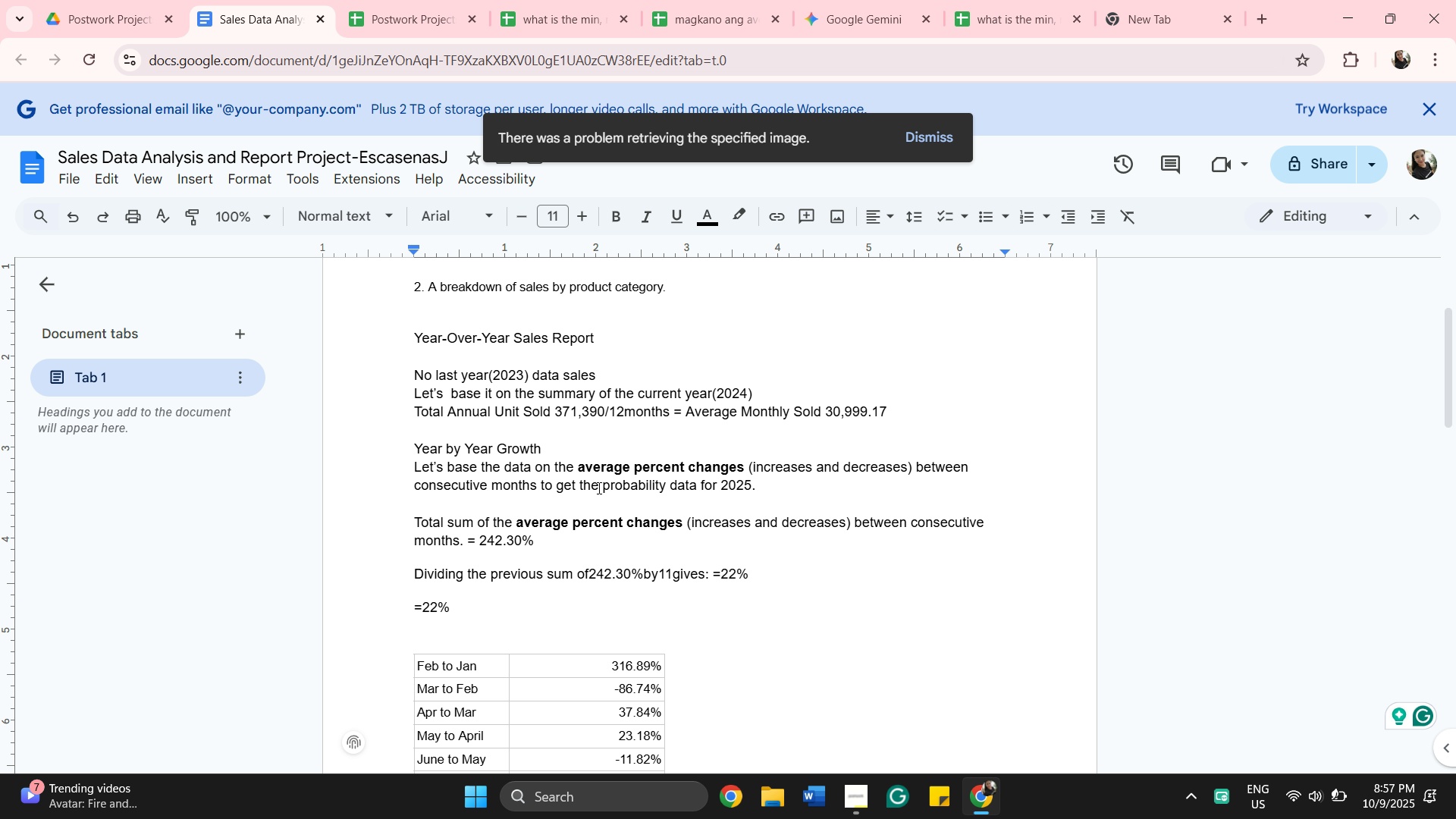 
wait(6.0)
 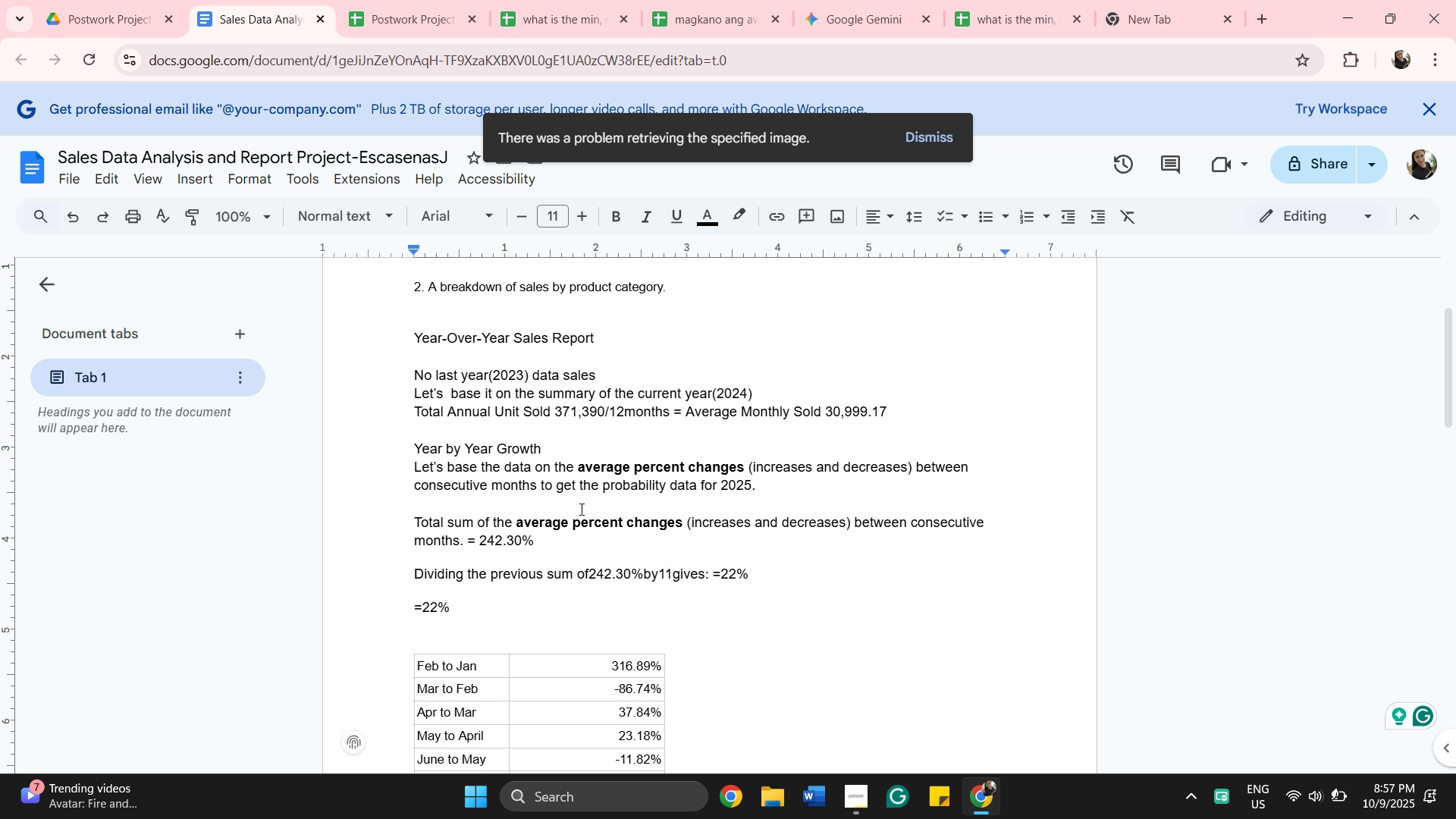 
left_click_drag(start_coordinate=[576, 482], to_coordinate=[752, 488])
 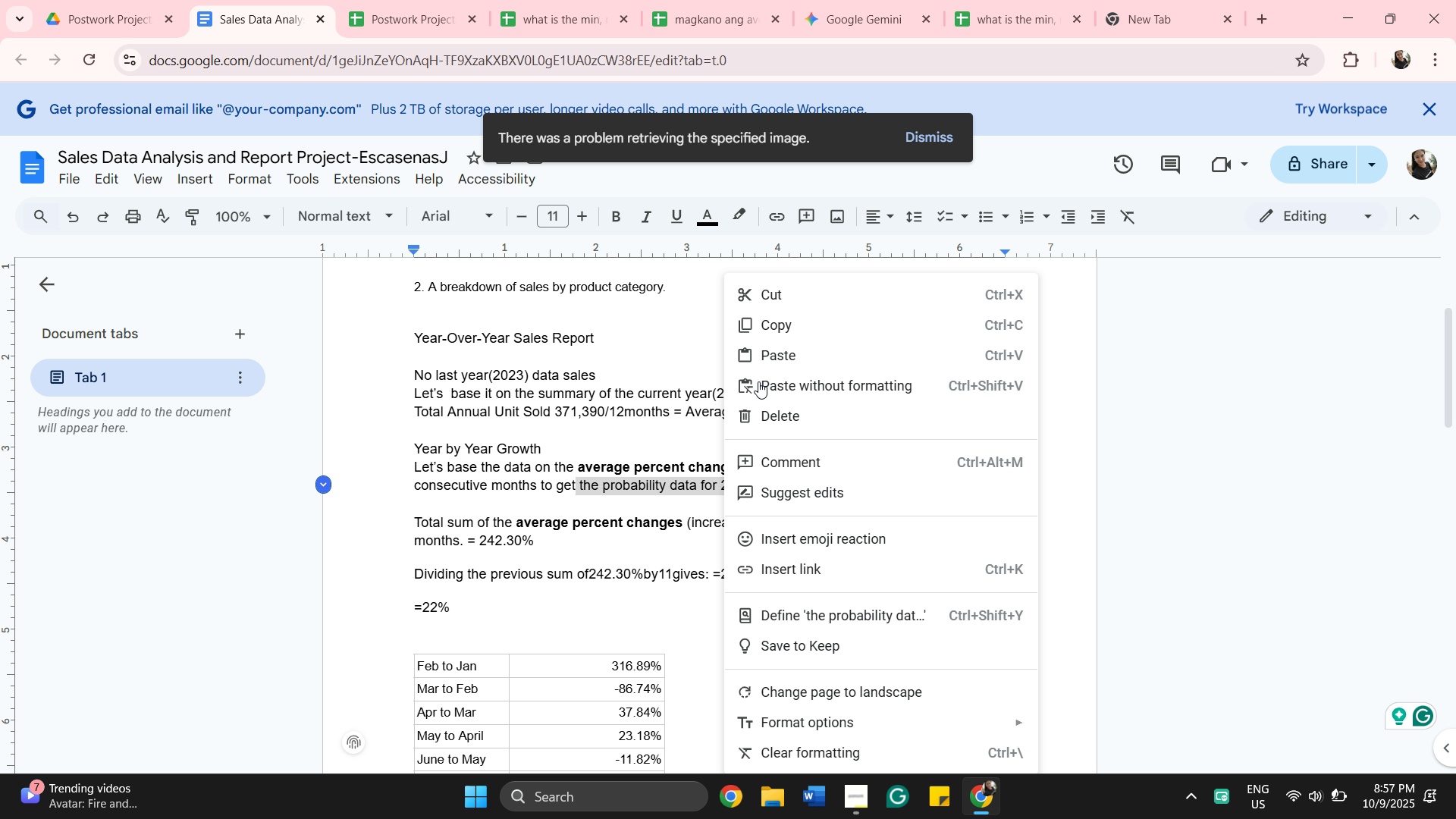 
left_click([786, 327])
 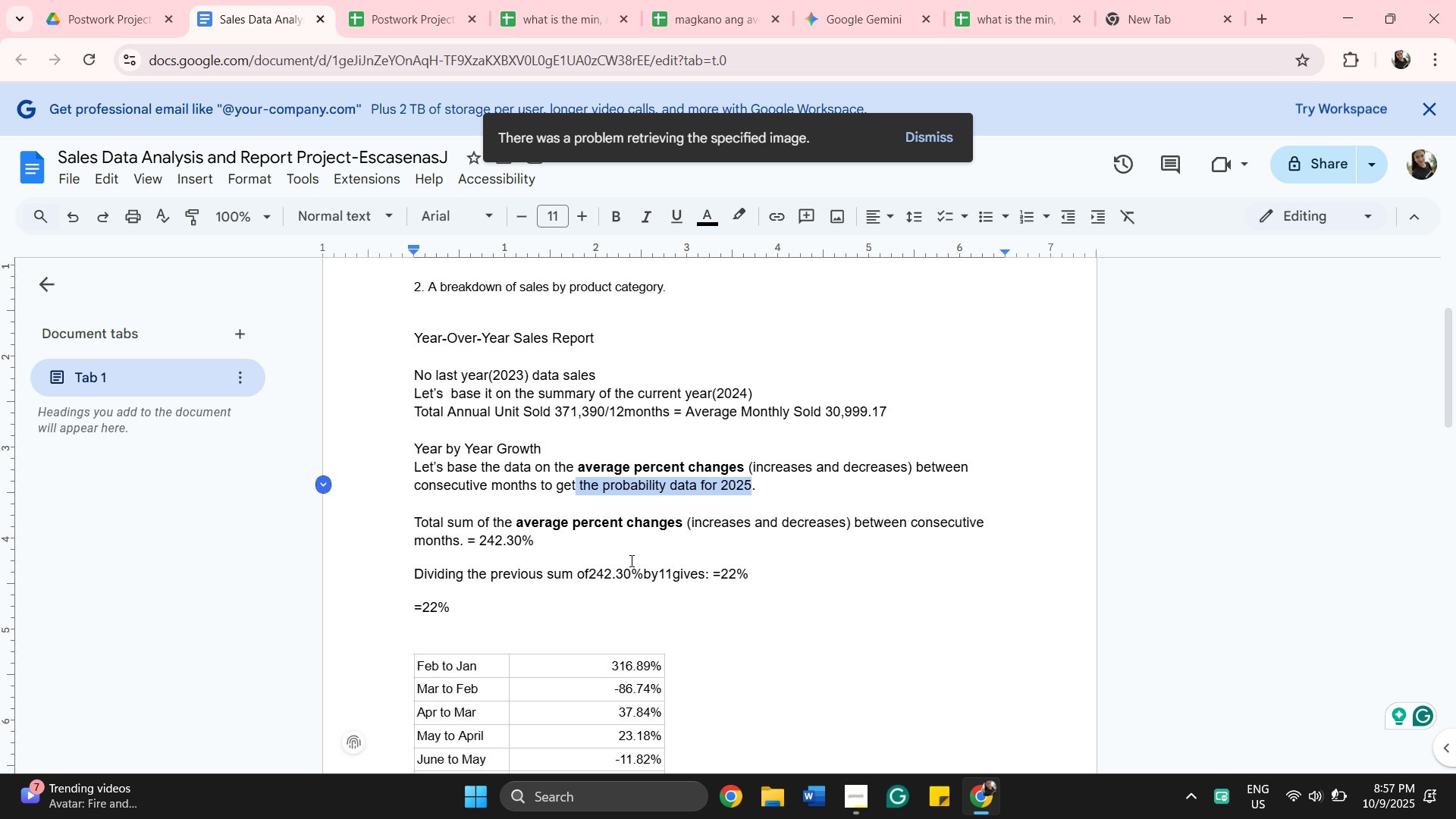 
left_click([422, 607])
 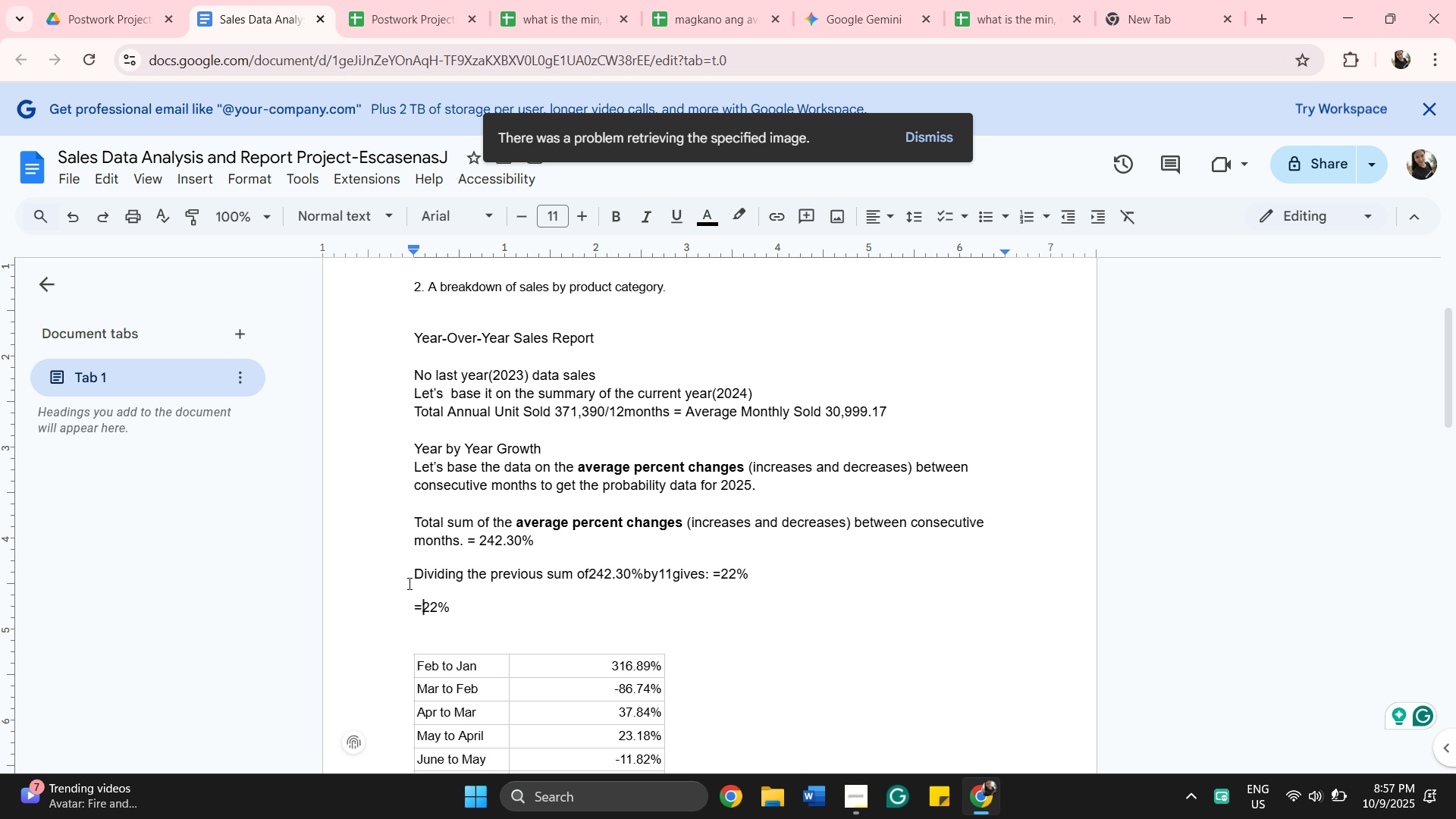 
key(ArrowLeft)
 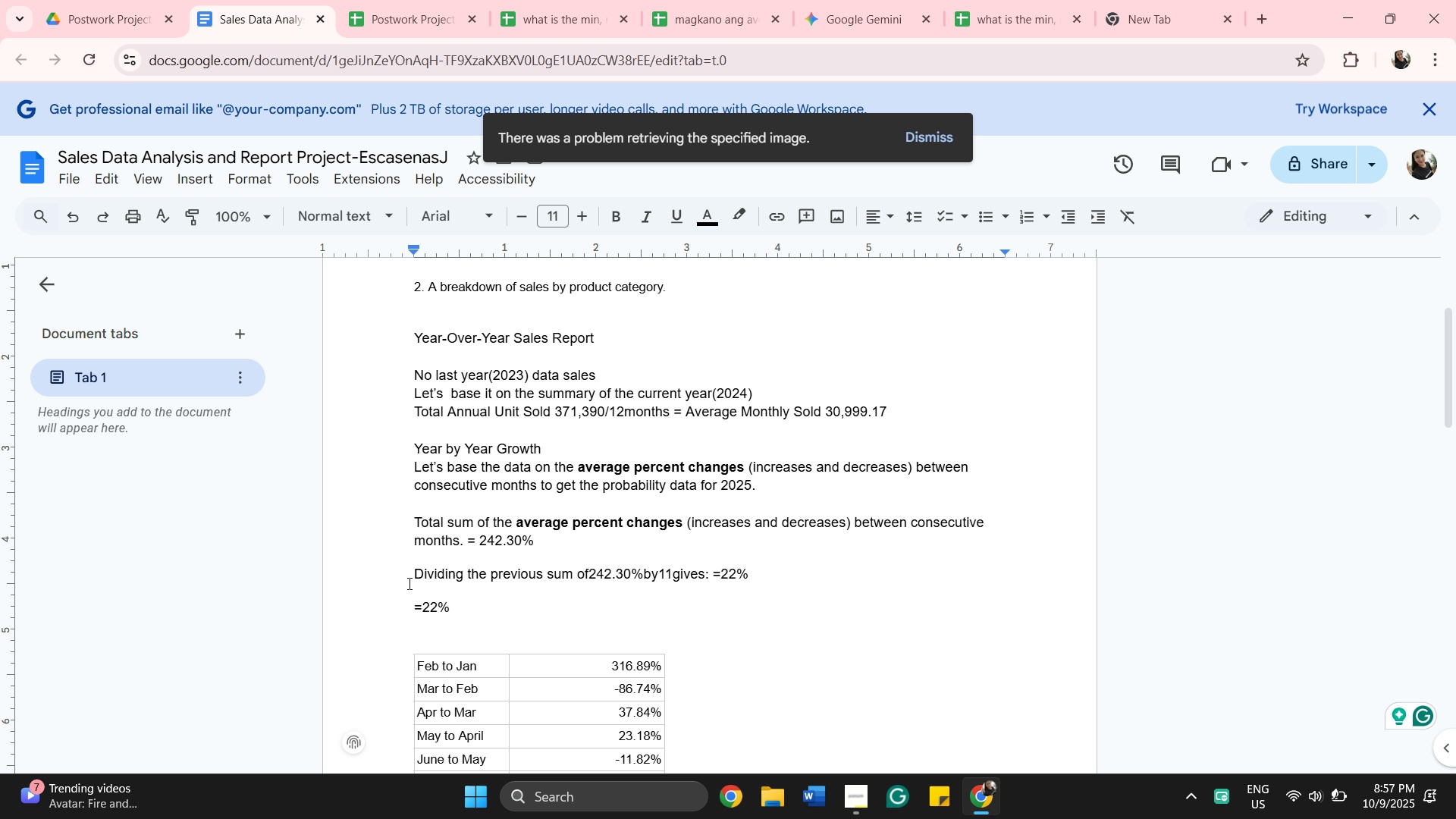 
key(Control+V)
 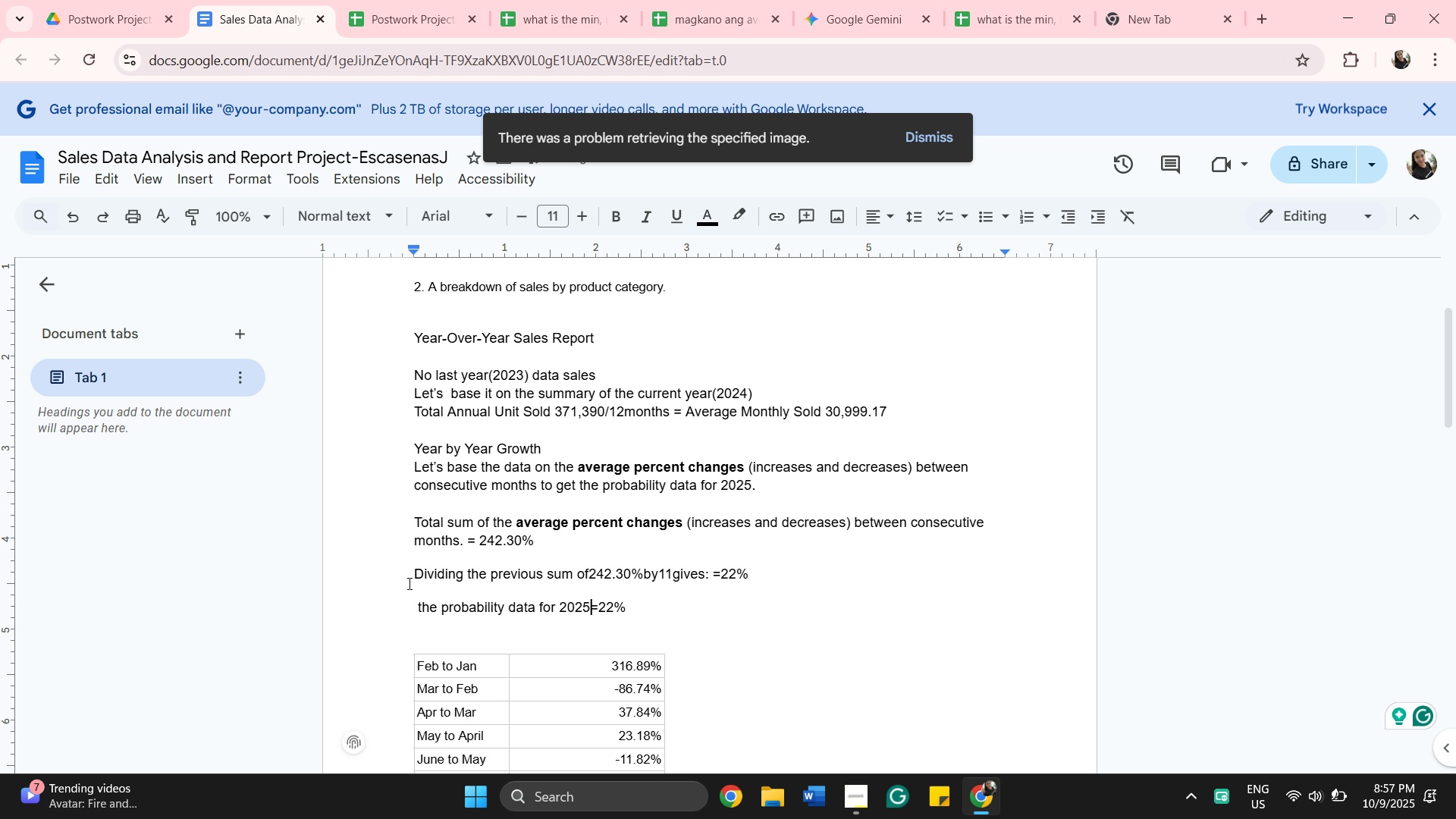 
left_click([408, 583])
 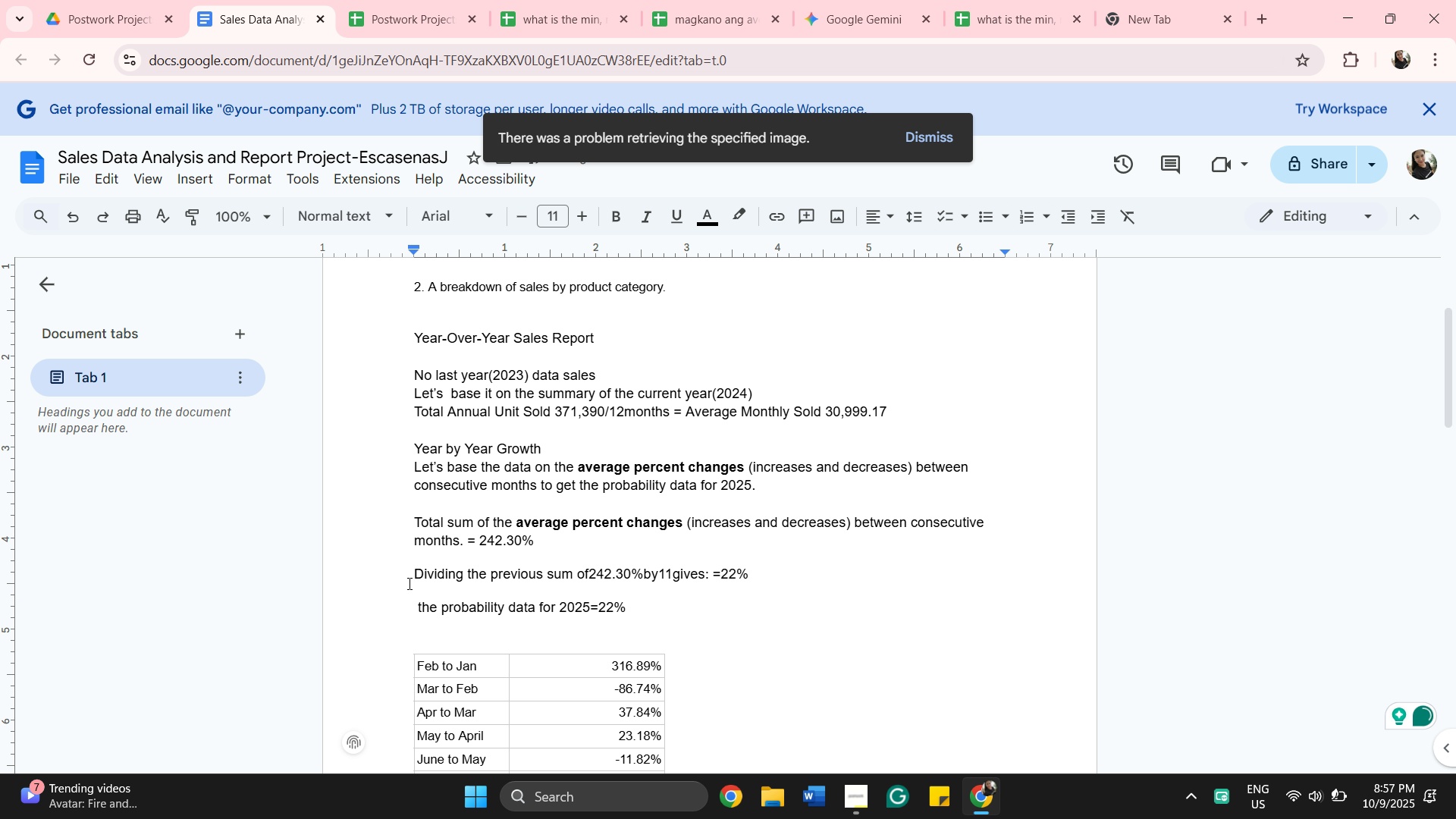 
key(Space)
 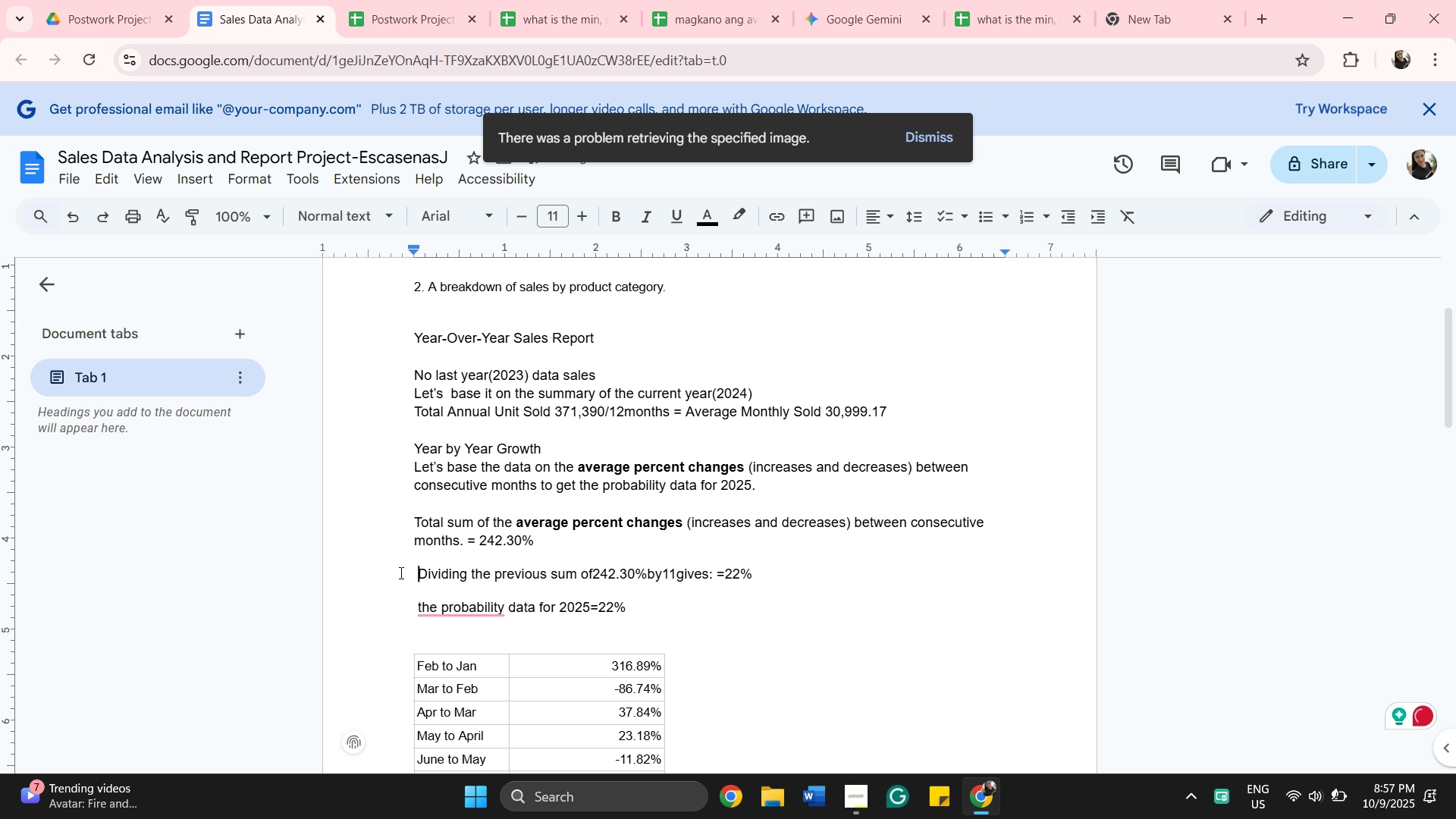 
left_click([447, 607])
 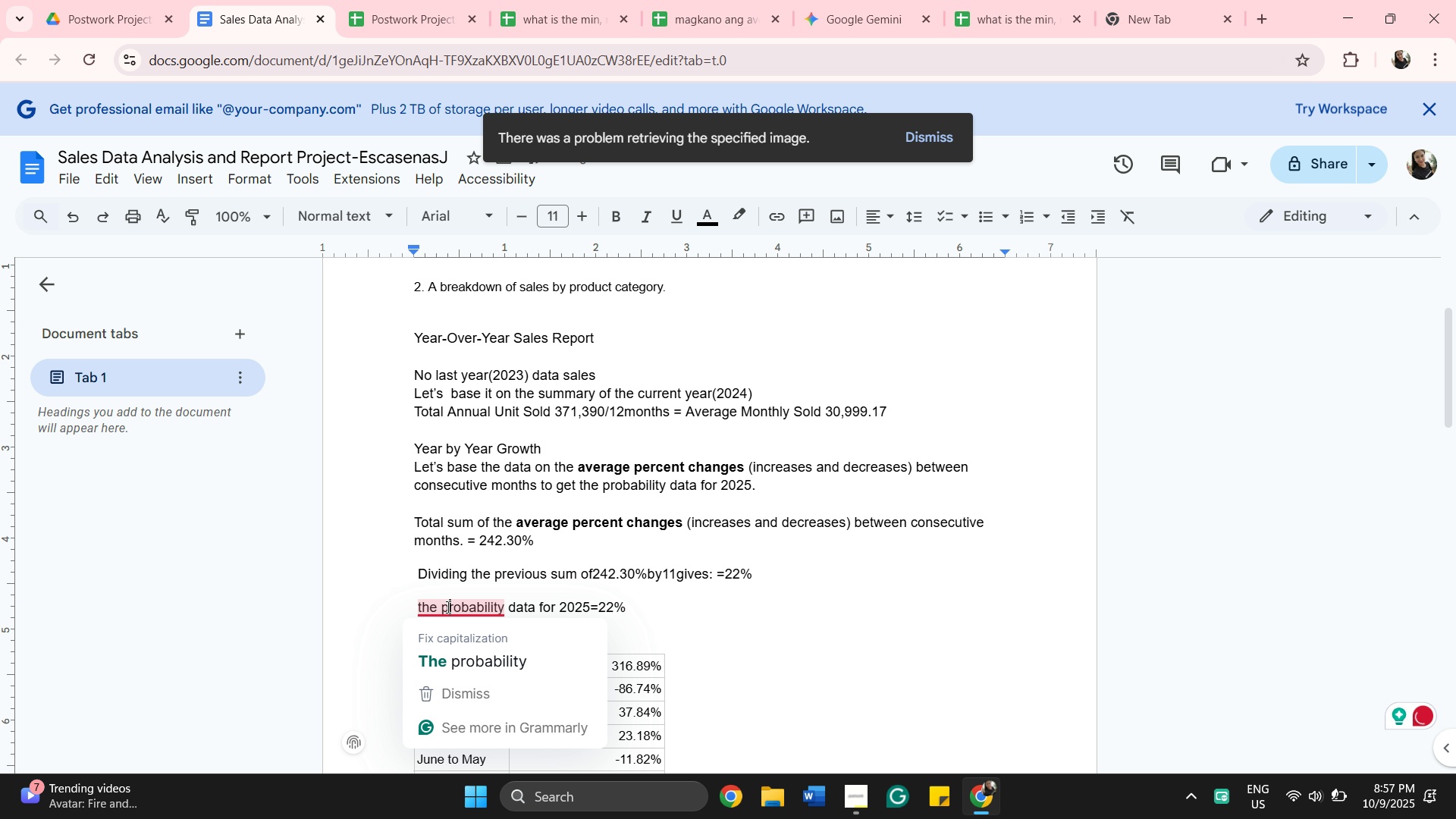 
left_click([457, 651])
 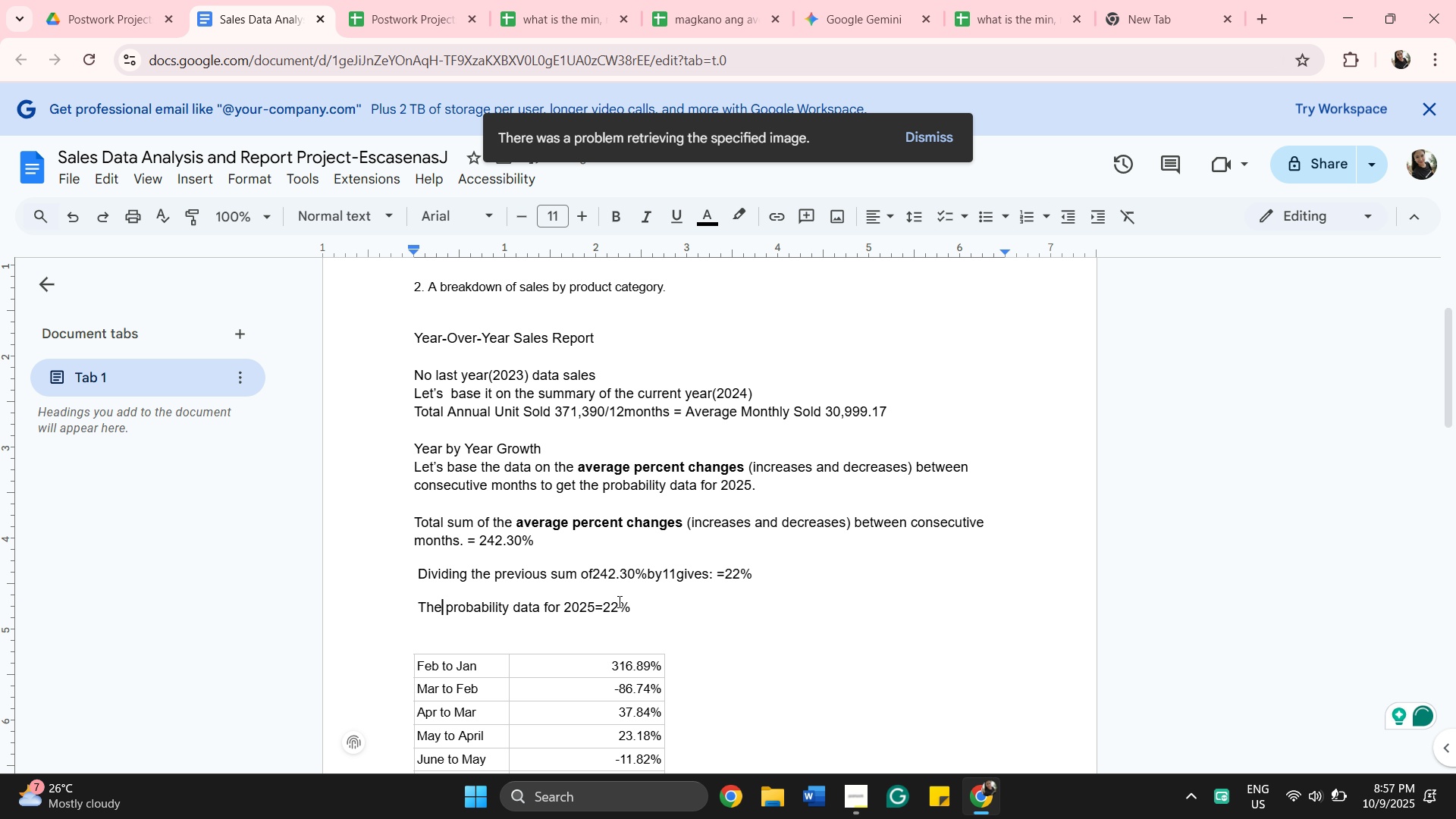 
left_click([607, 608])
 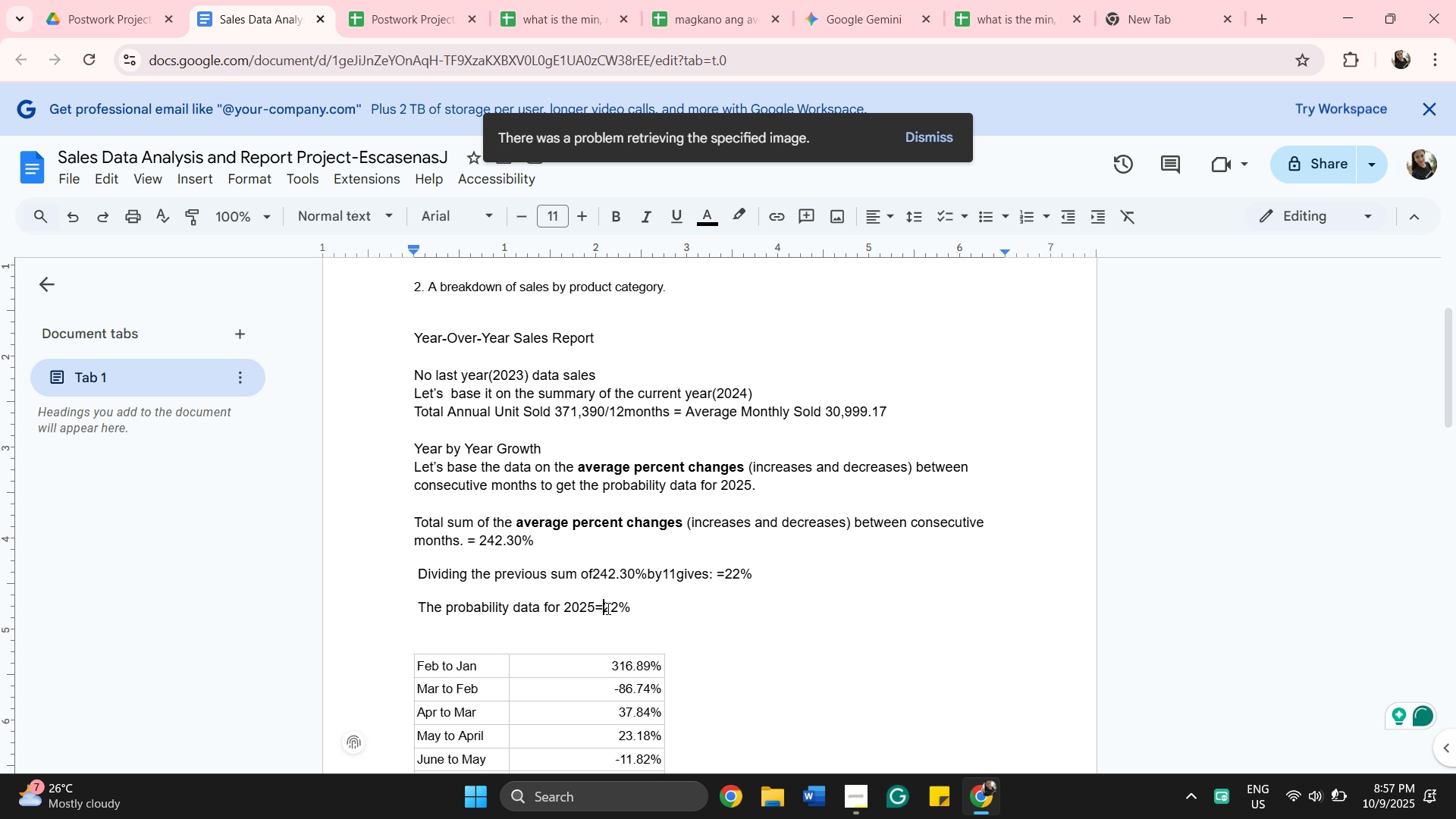 
key(Space)
 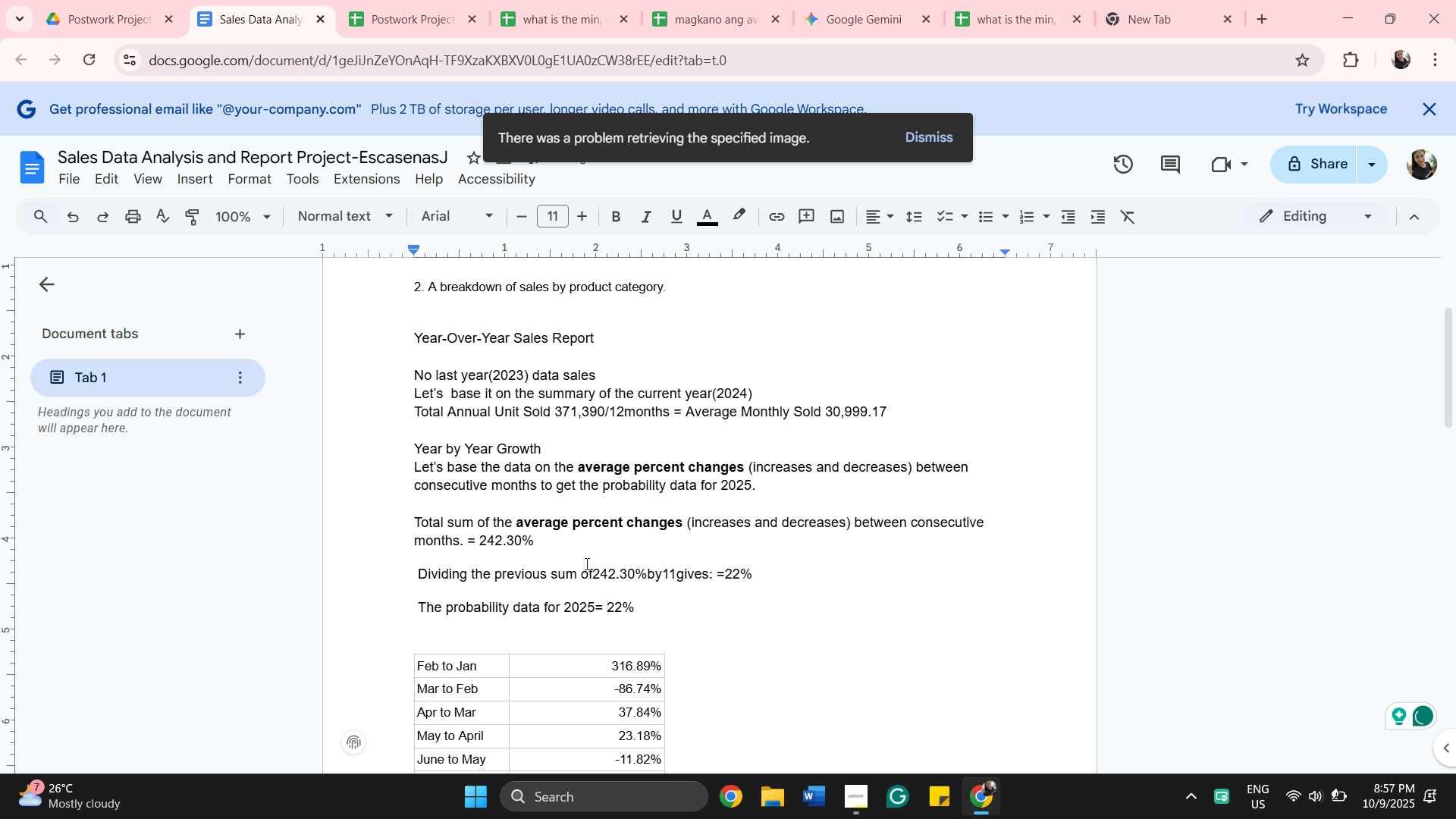 
left_click([727, 598])
 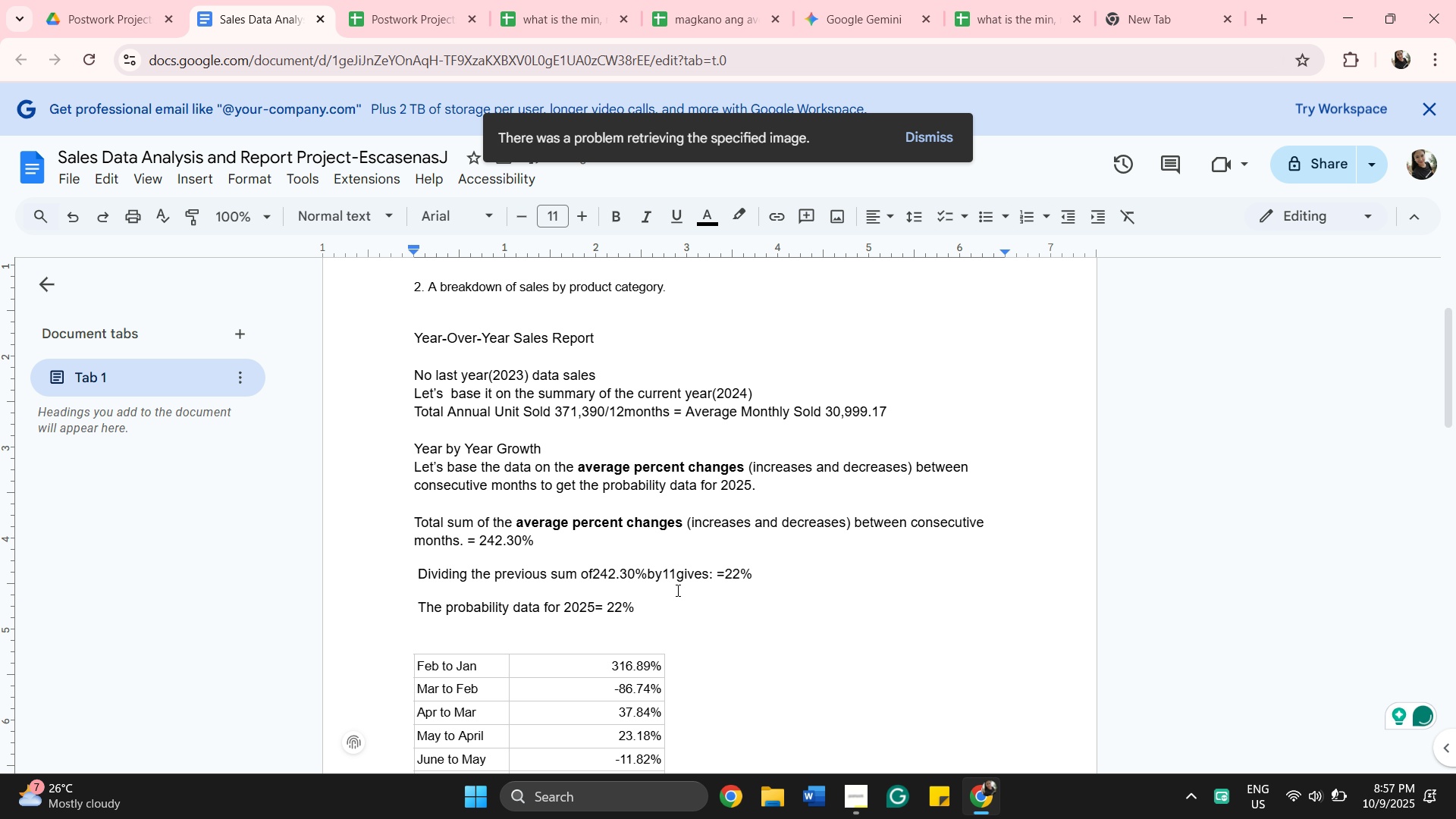 
left_click([668, 612])
 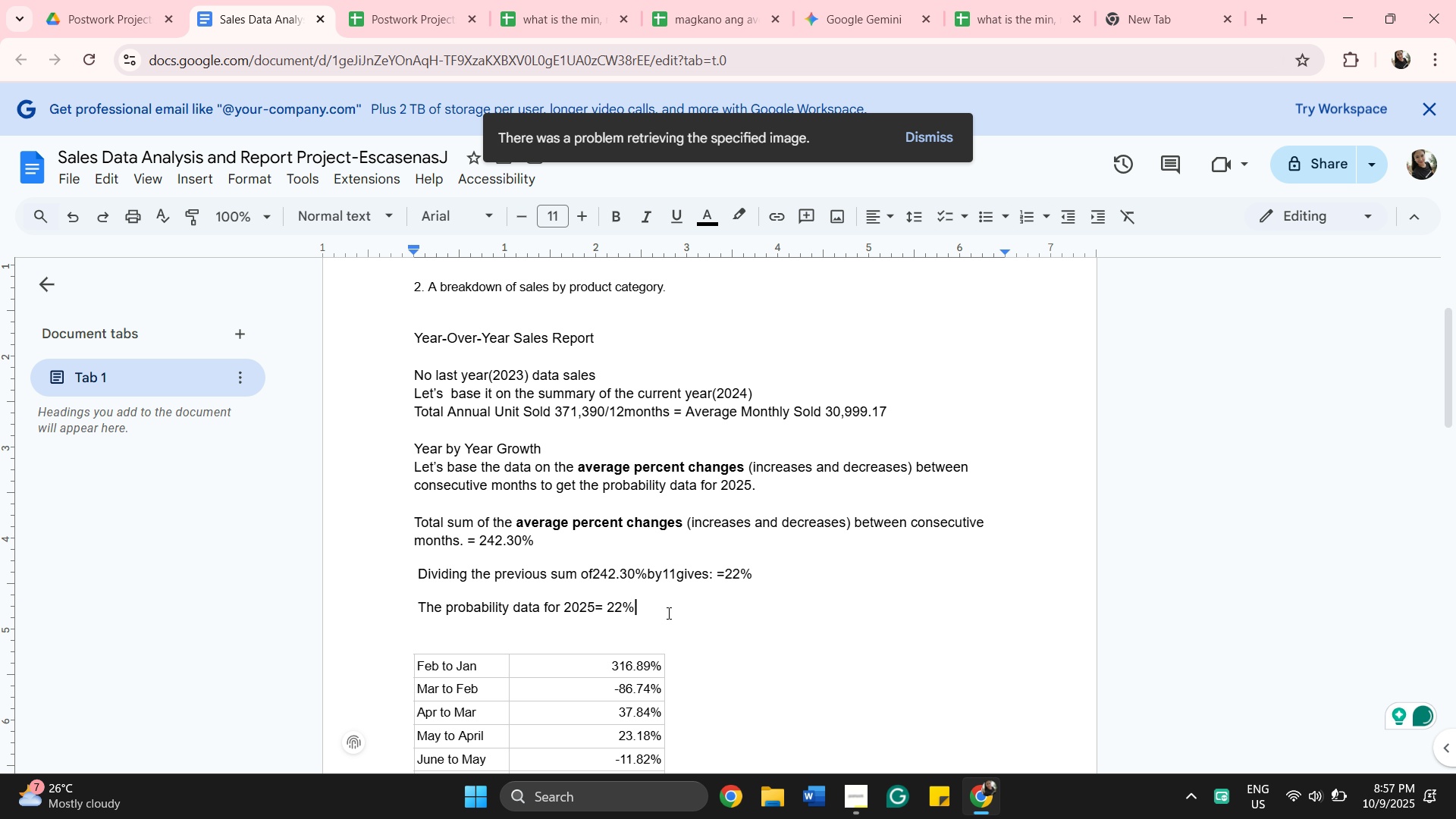 
type(9)
key(Backspace)
type((increased))
 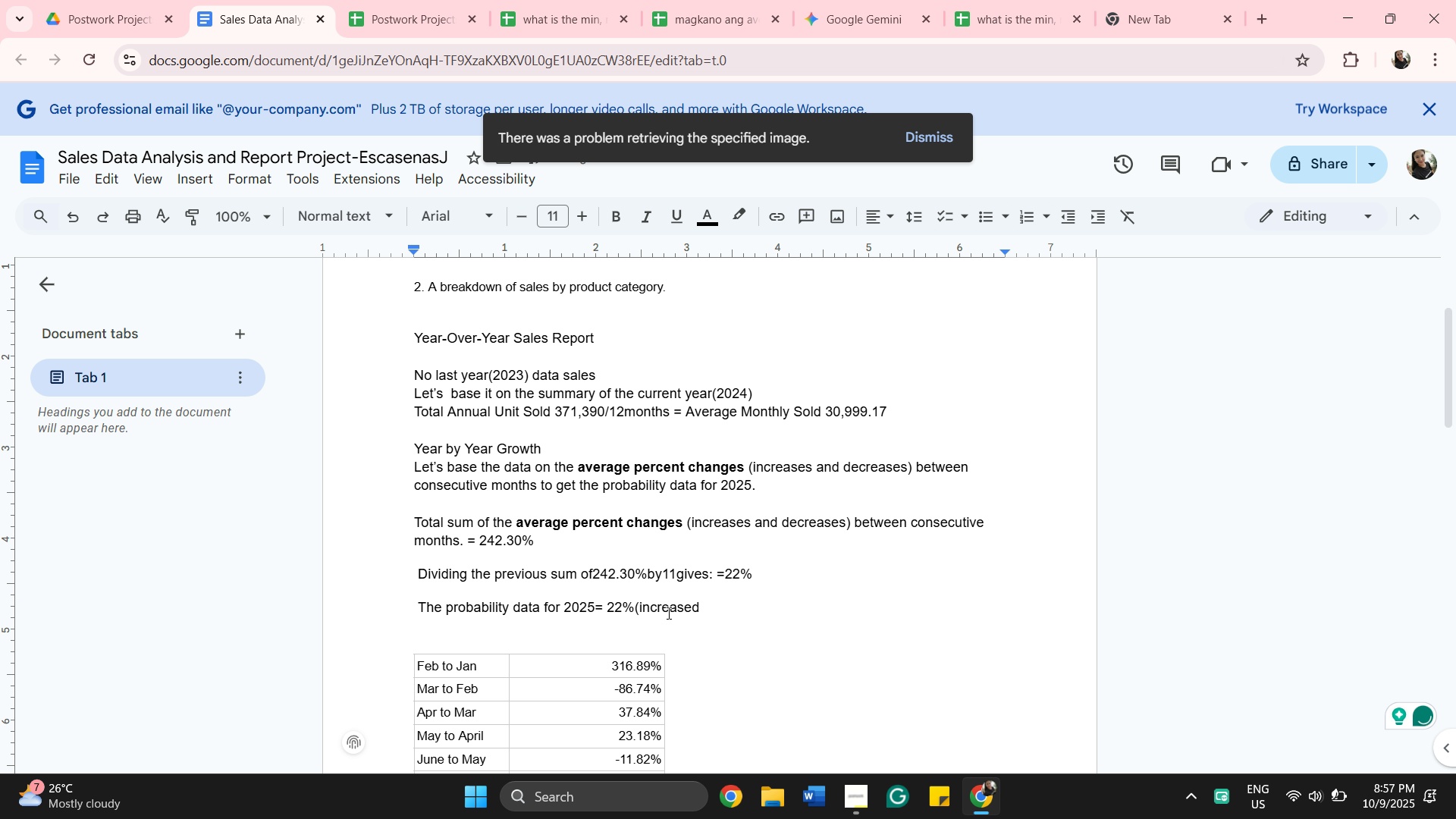 
wait(14.49)
 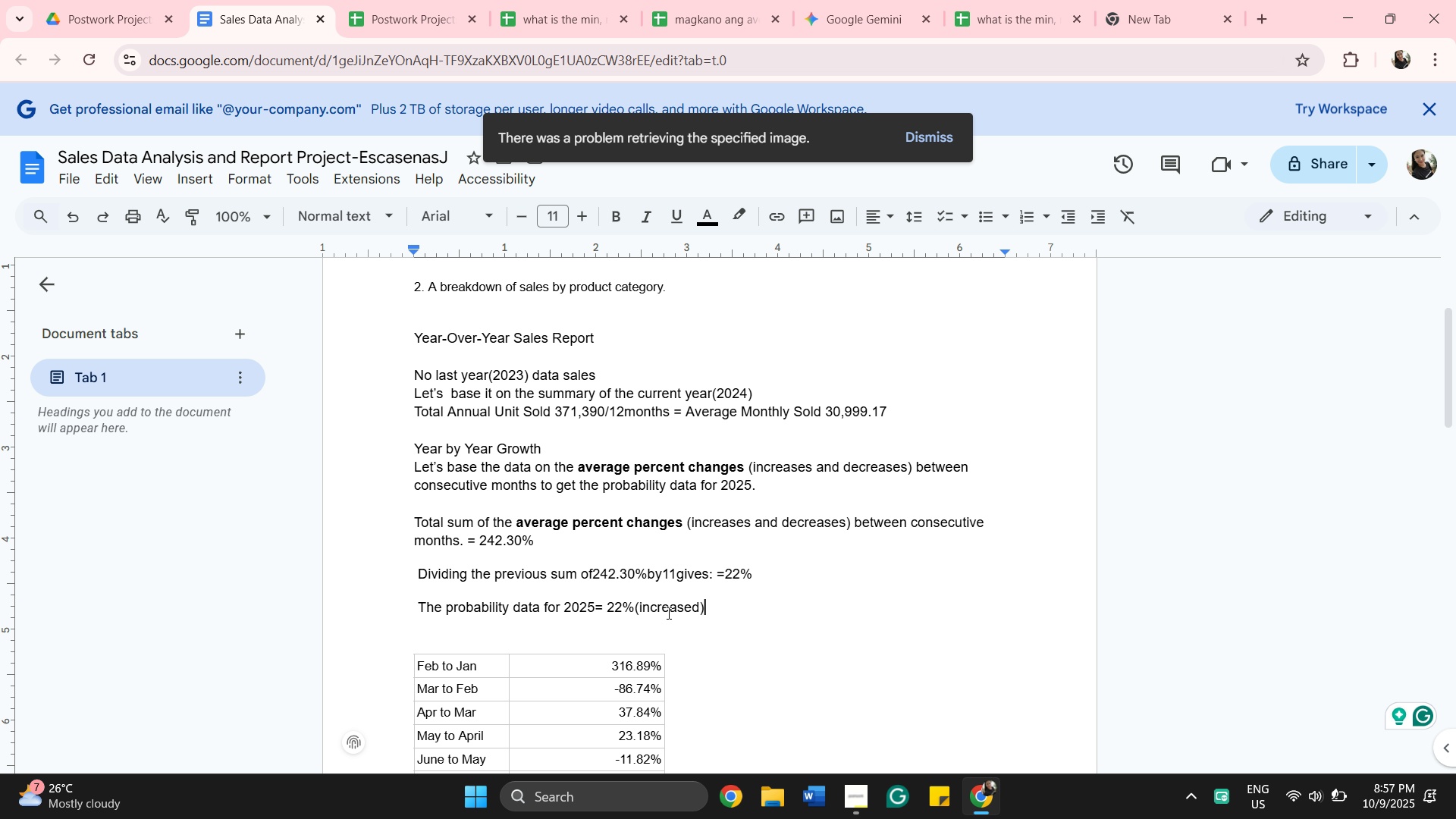 
scroll: coordinate [818, 628], scroll_direction: up, amount: 3.0
 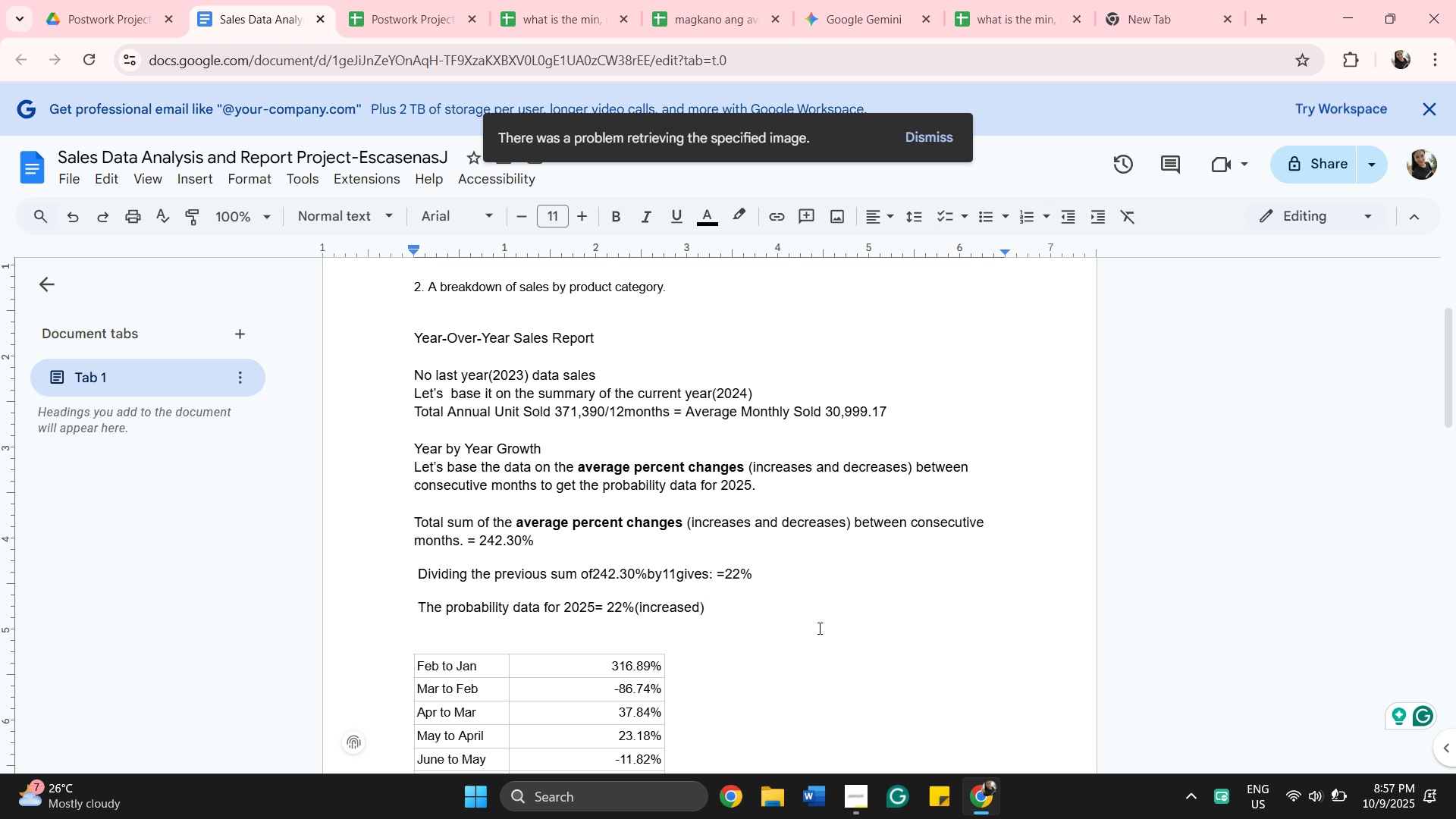 
scroll: coordinate [818, 622], scroll_direction: down, amount: 6.0
 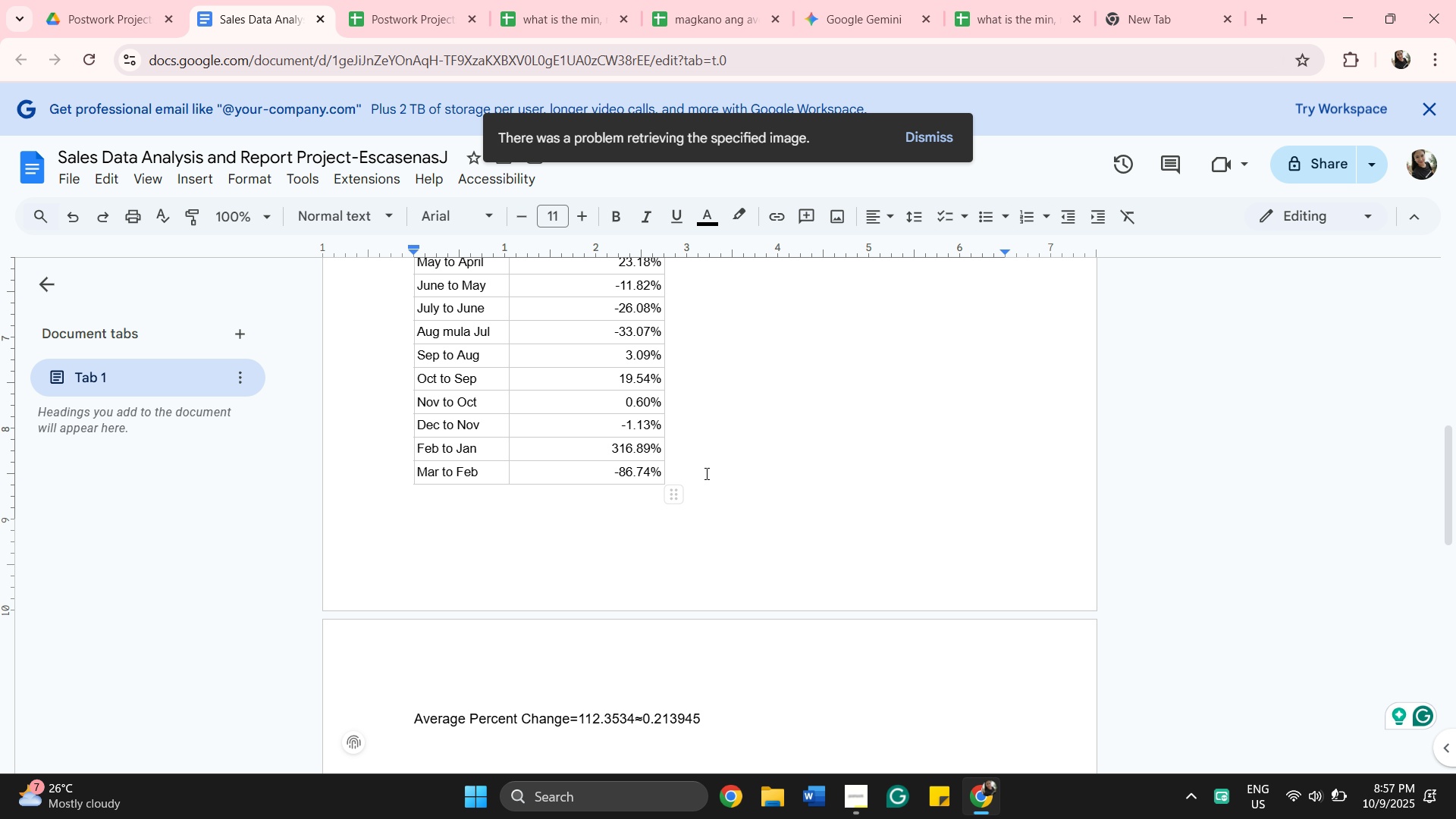 
left_click_drag(start_coordinate=[721, 468], to_coordinate=[507, 422])
 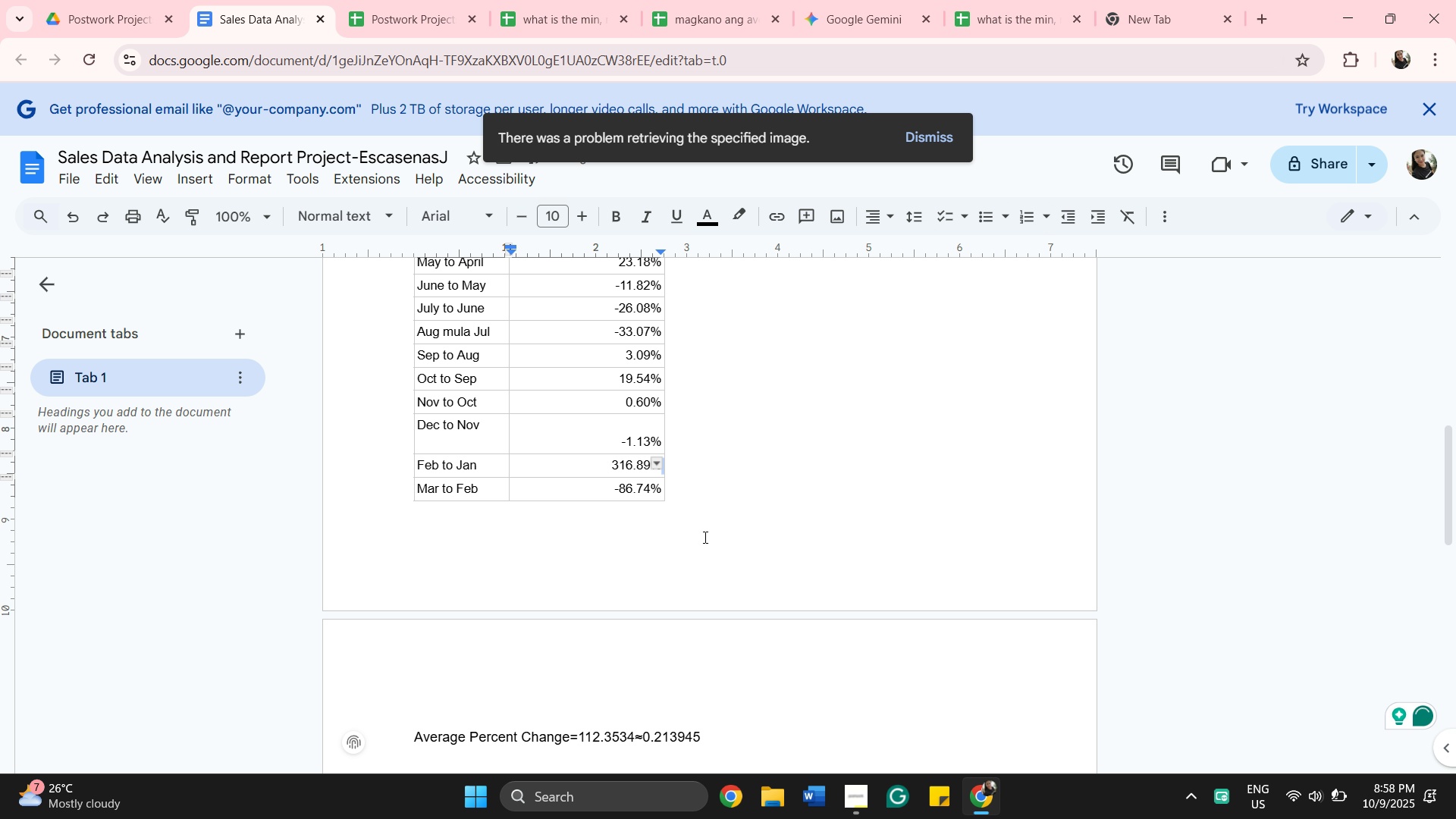 
scroll: coordinate [760, 488], scroll_direction: up, amount: 13.0
 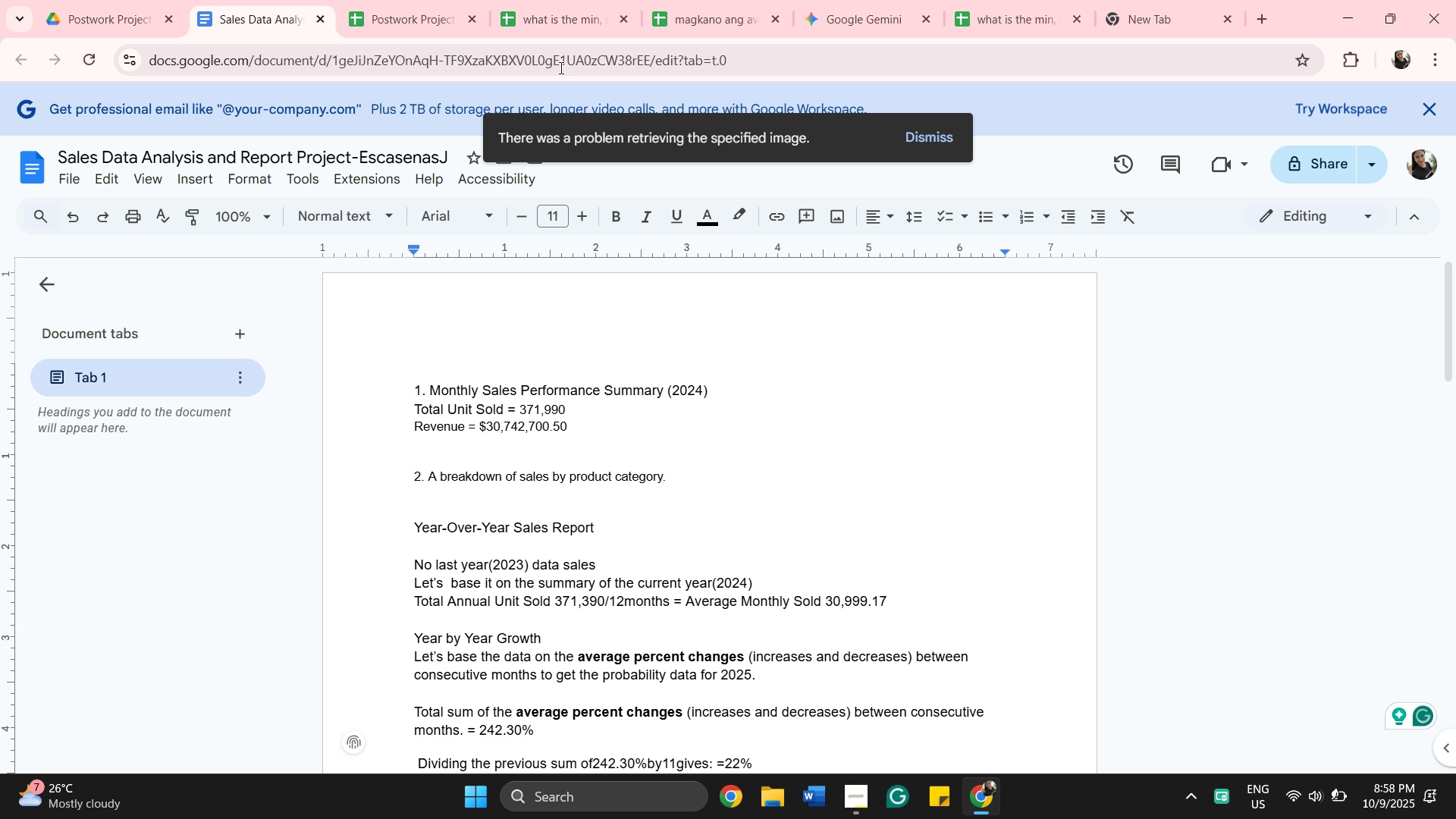 
scroll: coordinate [661, 372], scroll_direction: down, amount: 3.0
 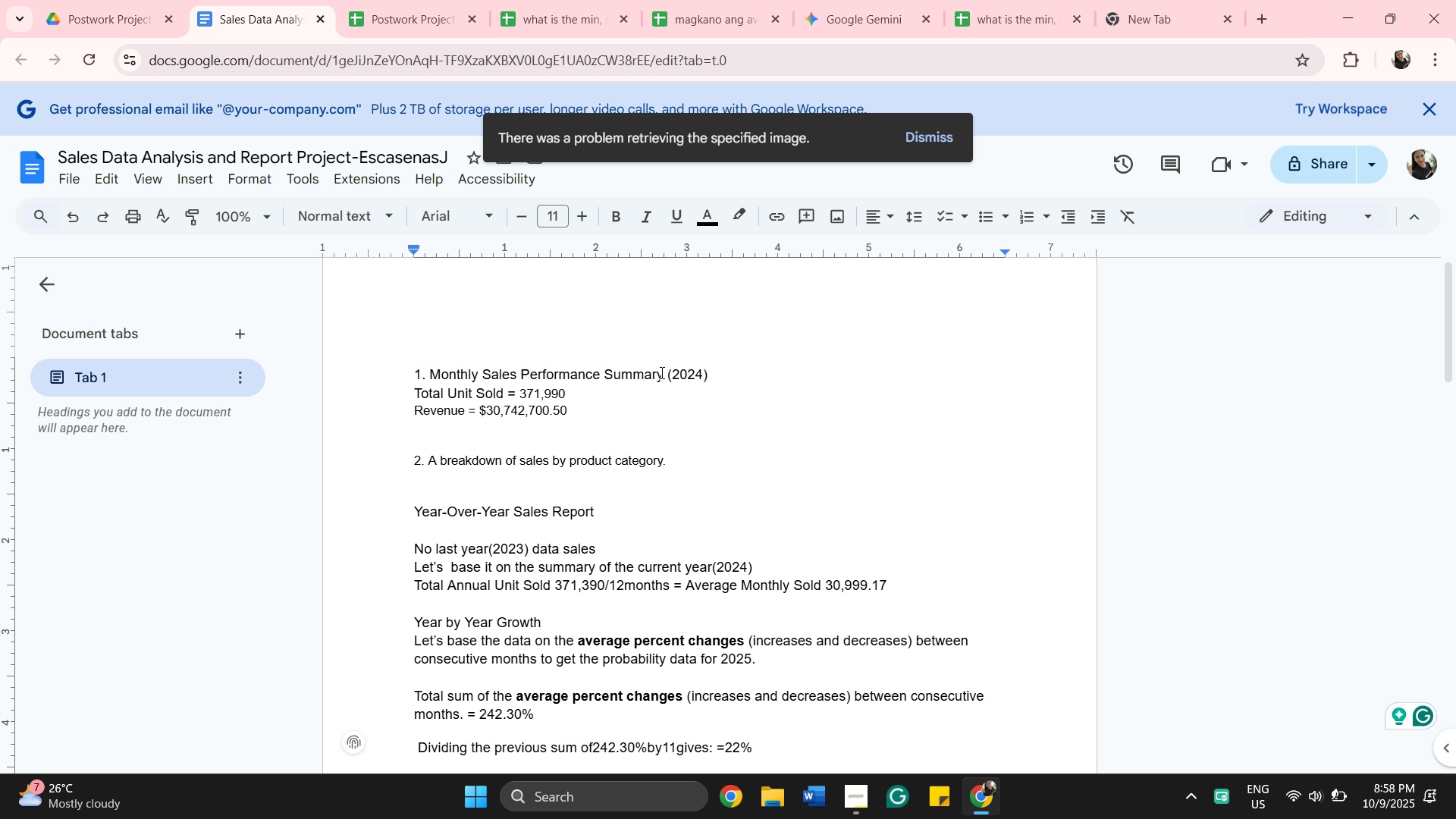 
scroll: coordinate [689, 406], scroll_direction: up, amount: 8.0
 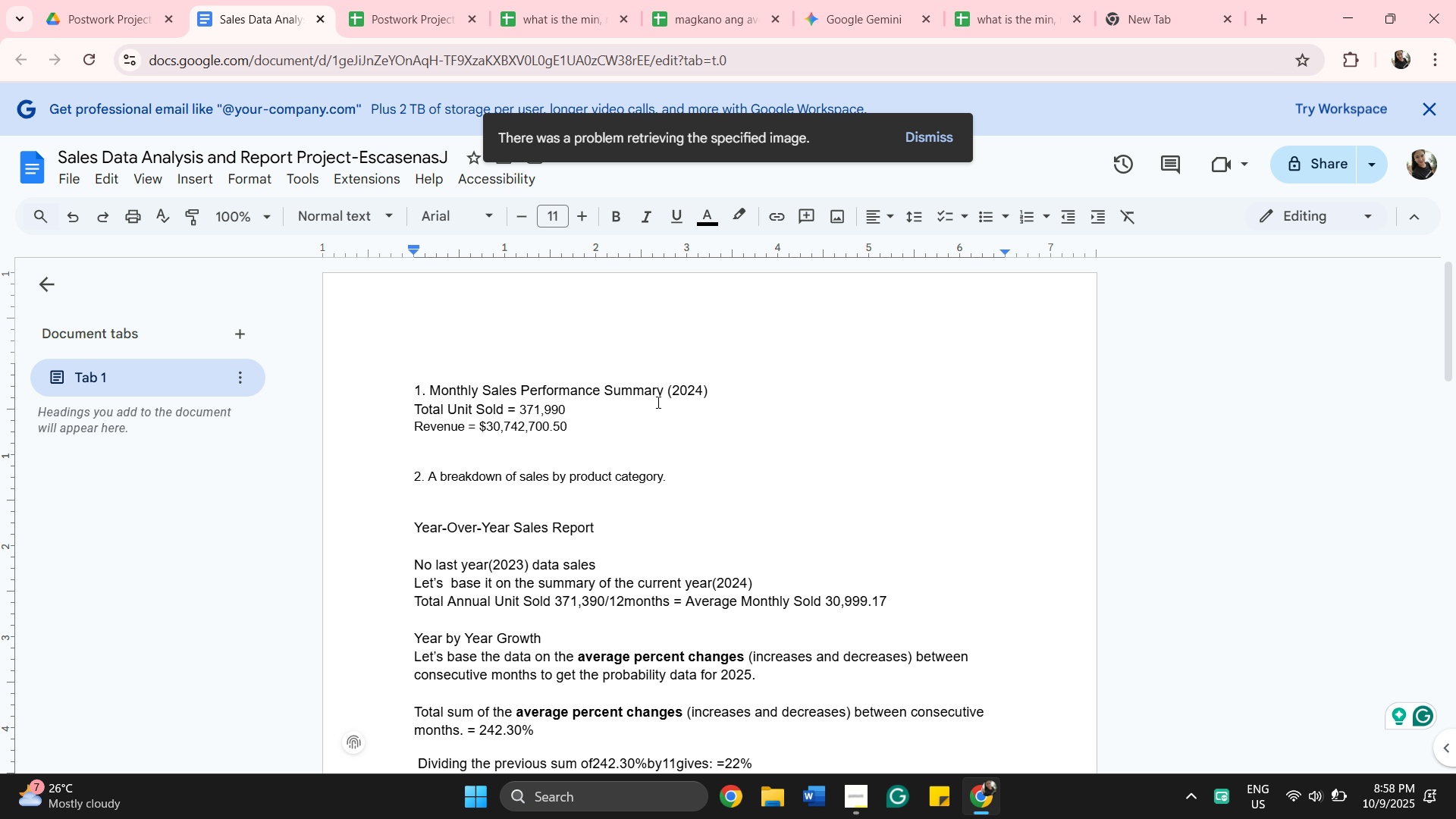 
left_click_drag(start_coordinate=[604, 529], to_coordinate=[415, 528])
 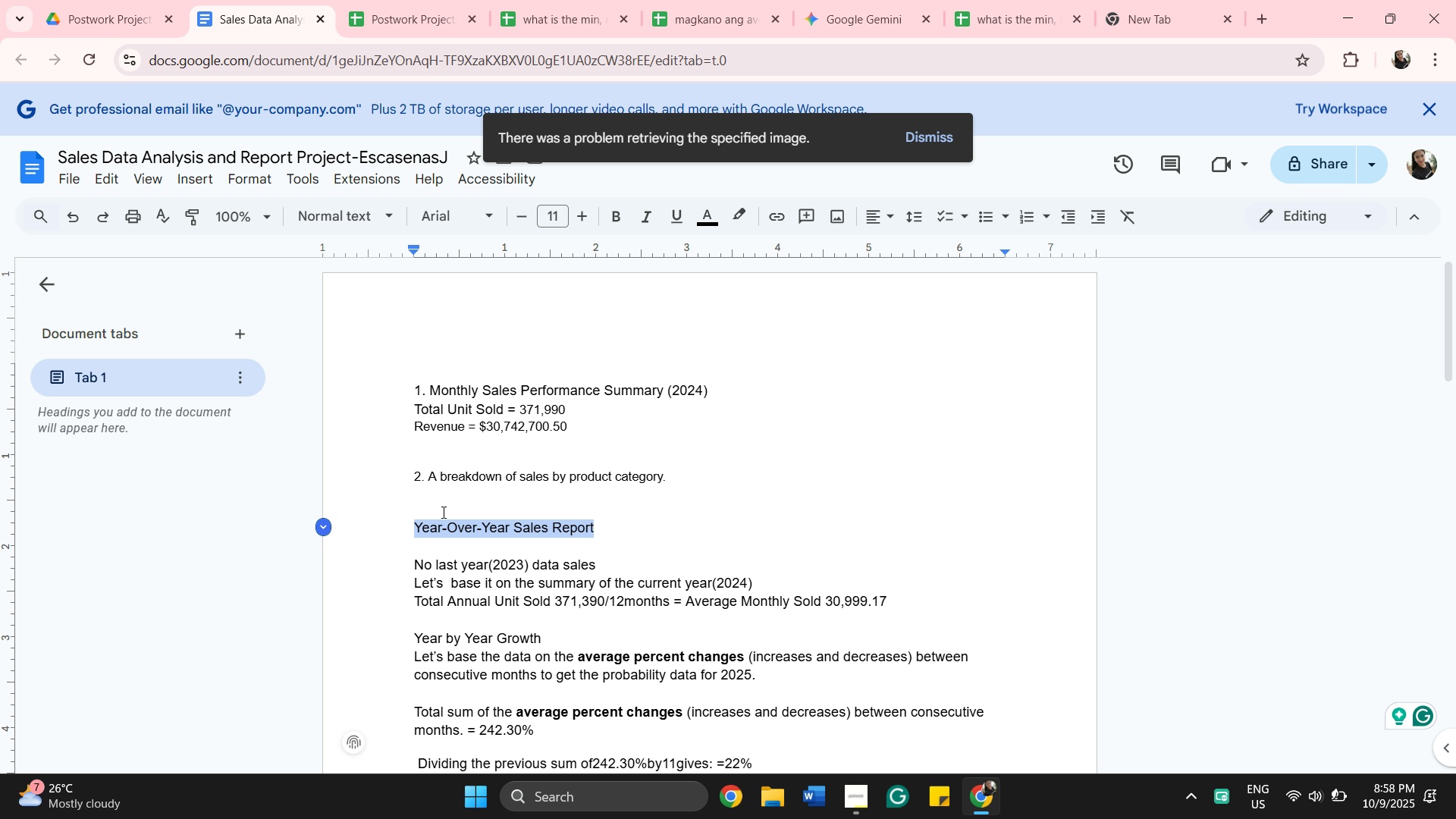 
left_click_drag(start_coordinate=[464, 530], to_coordinate=[454, 372])
 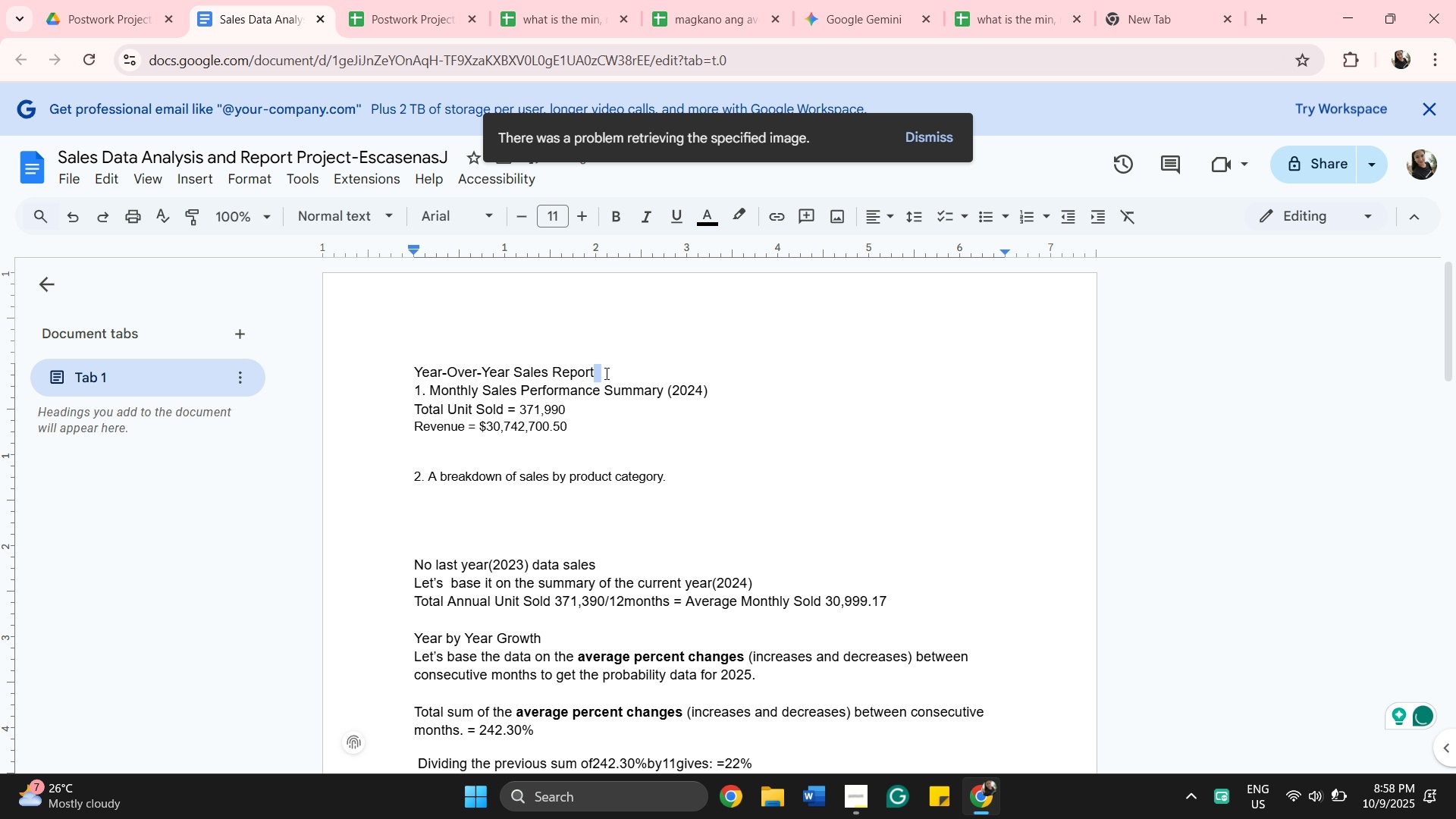 
key(Space)
 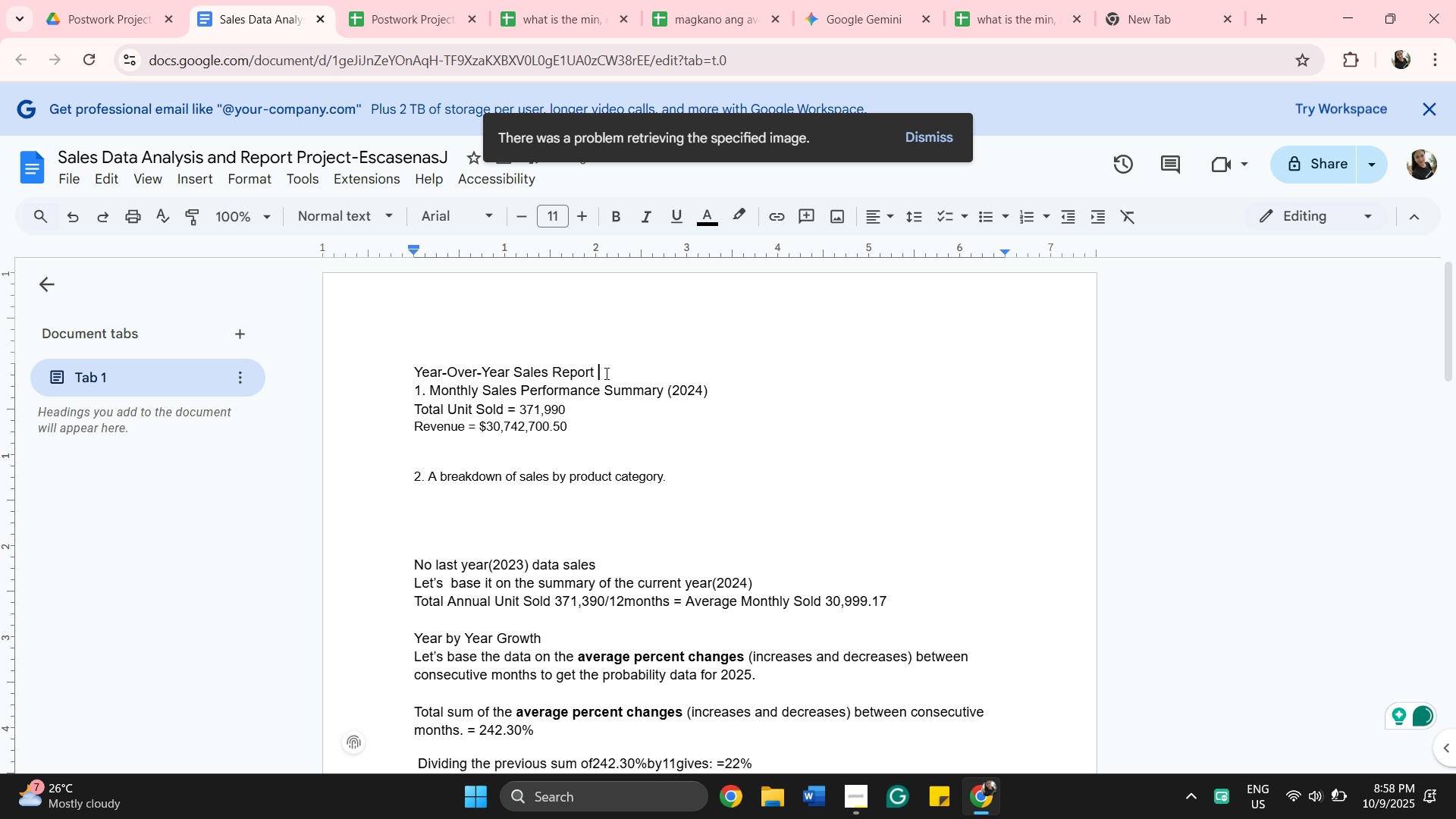 
key(Enter)
 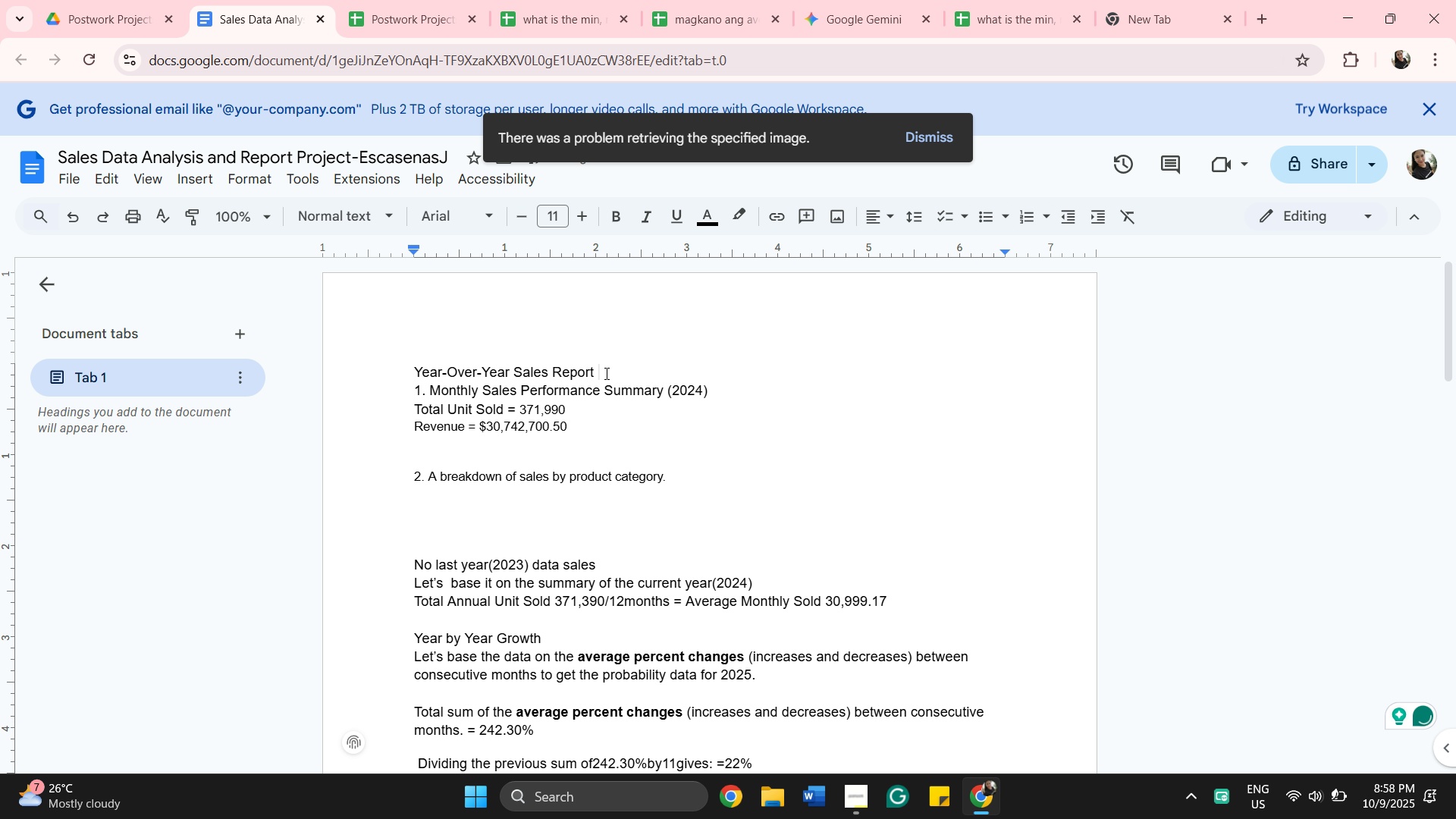 
key(Enter)
 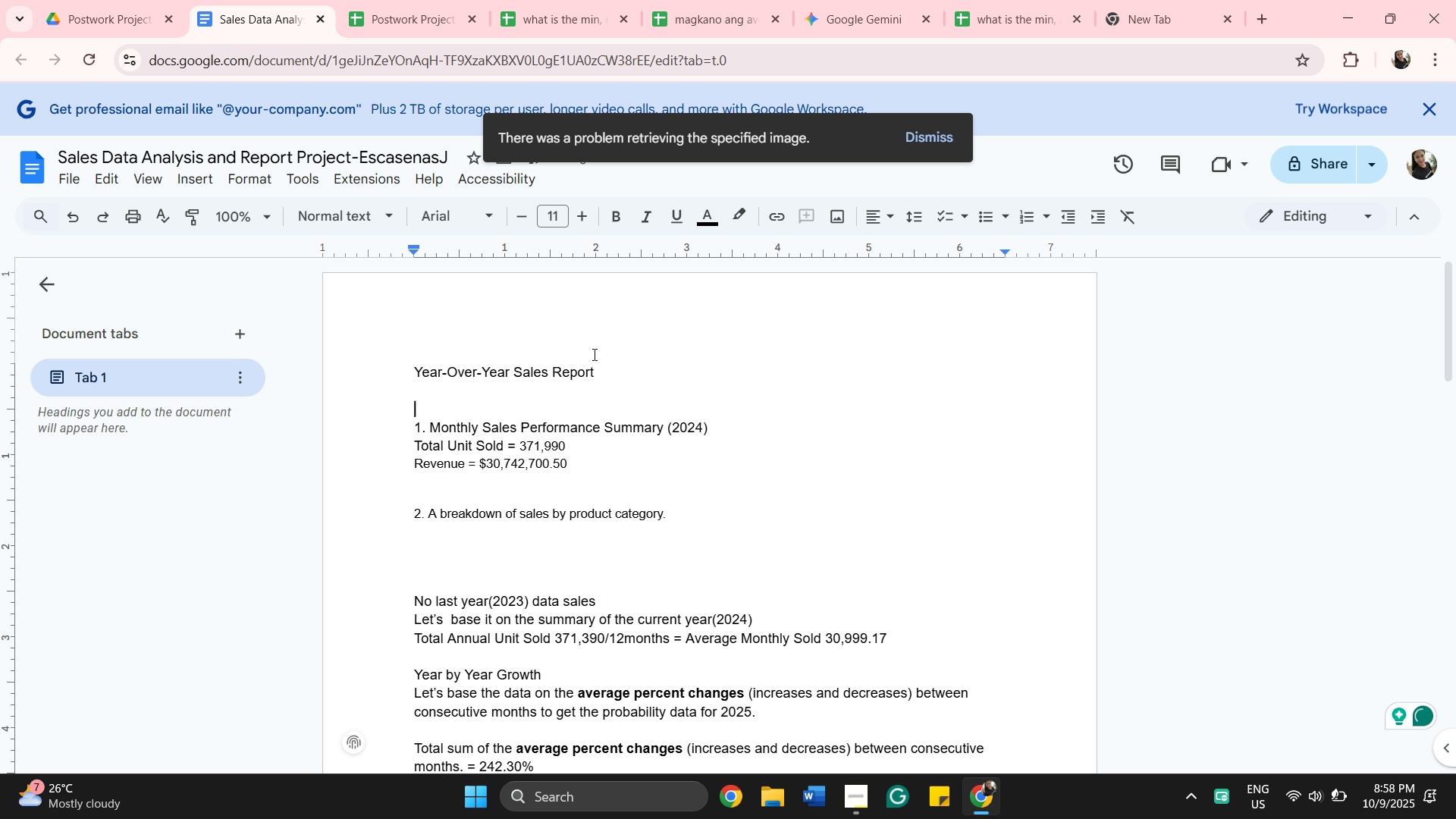 
left_click_drag(start_coordinate=[604, 362], to_coordinate=[397, 370])
 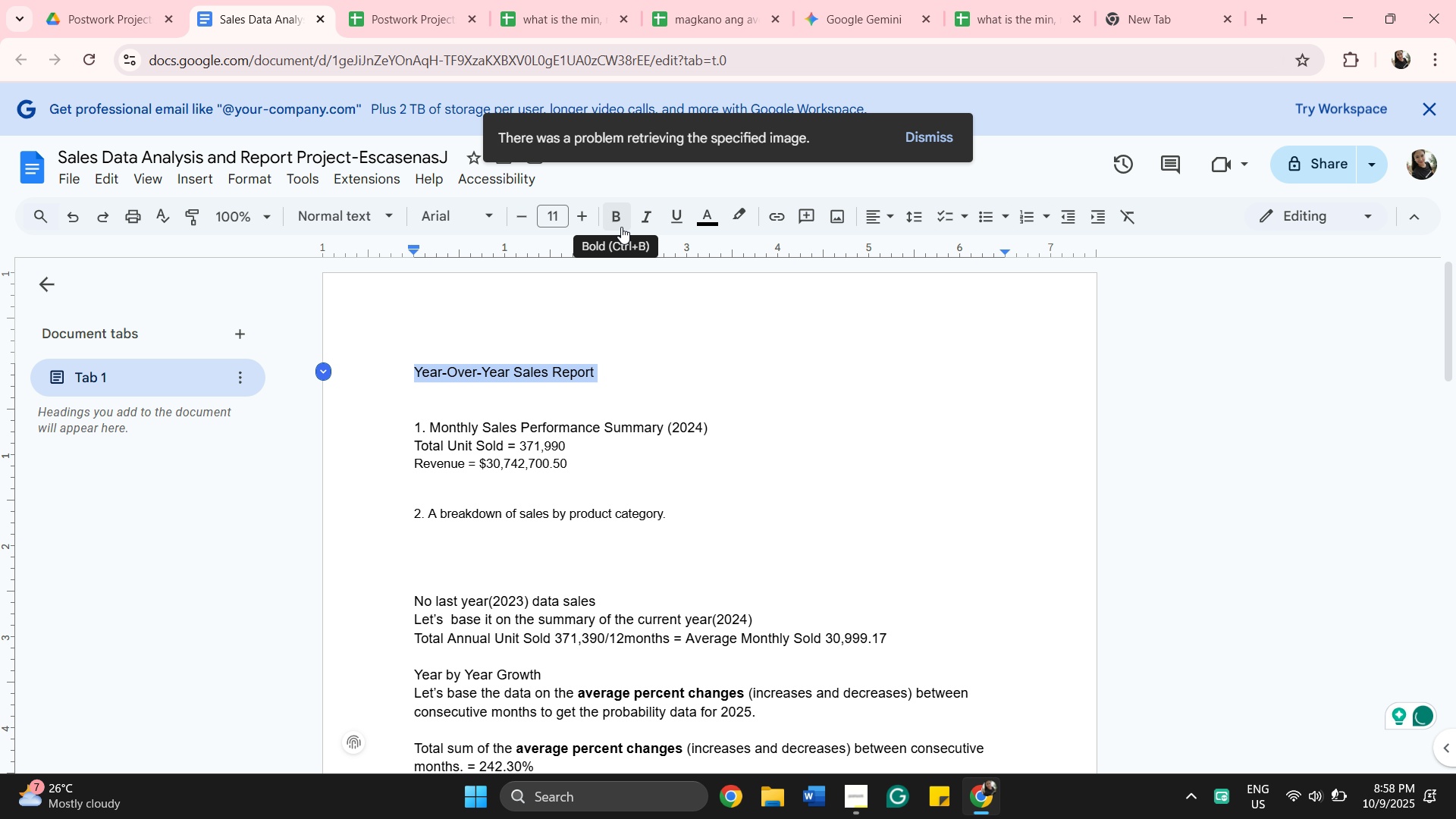 
double_click([582, 215])
 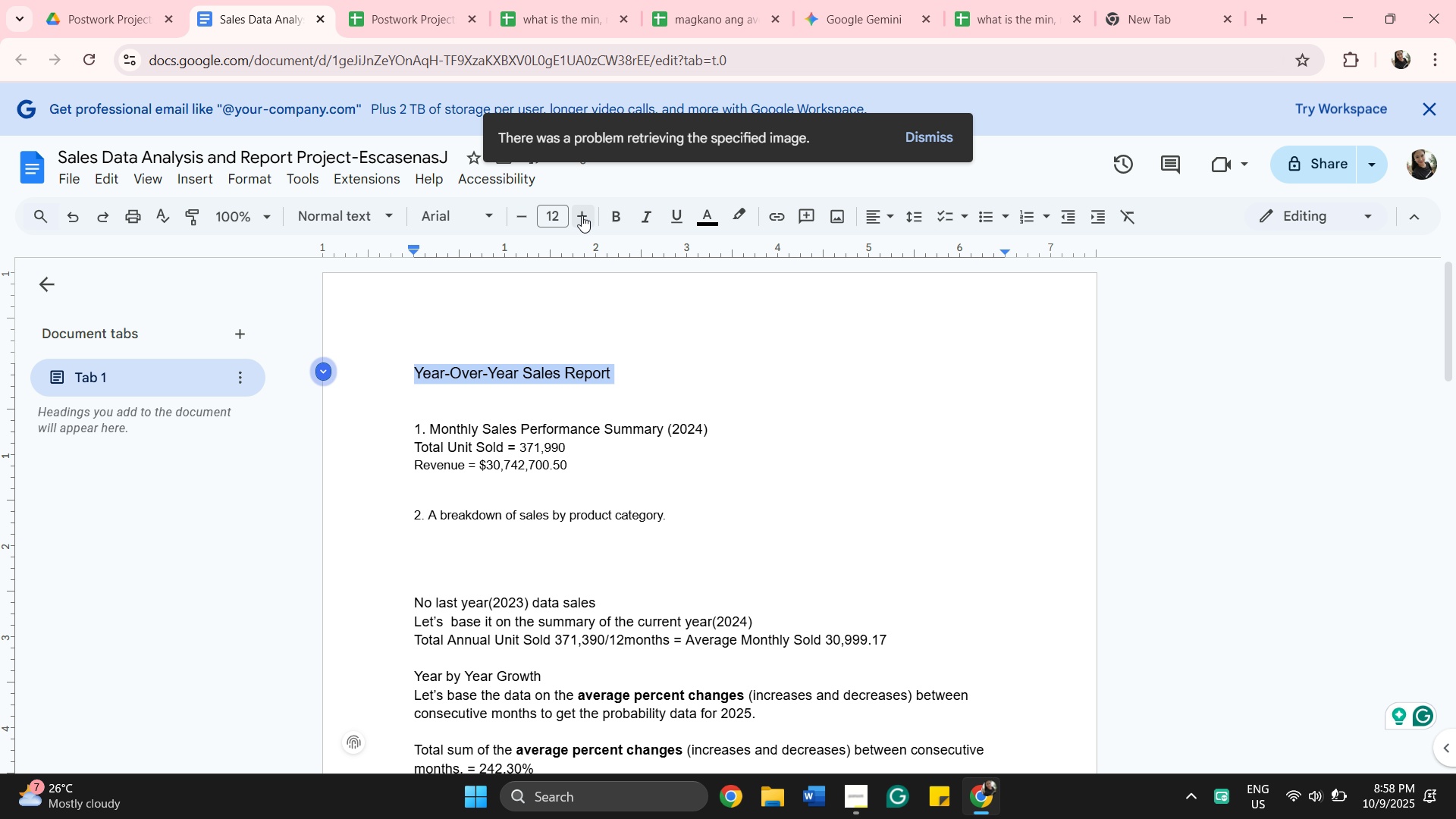 
left_click([582, 215])
 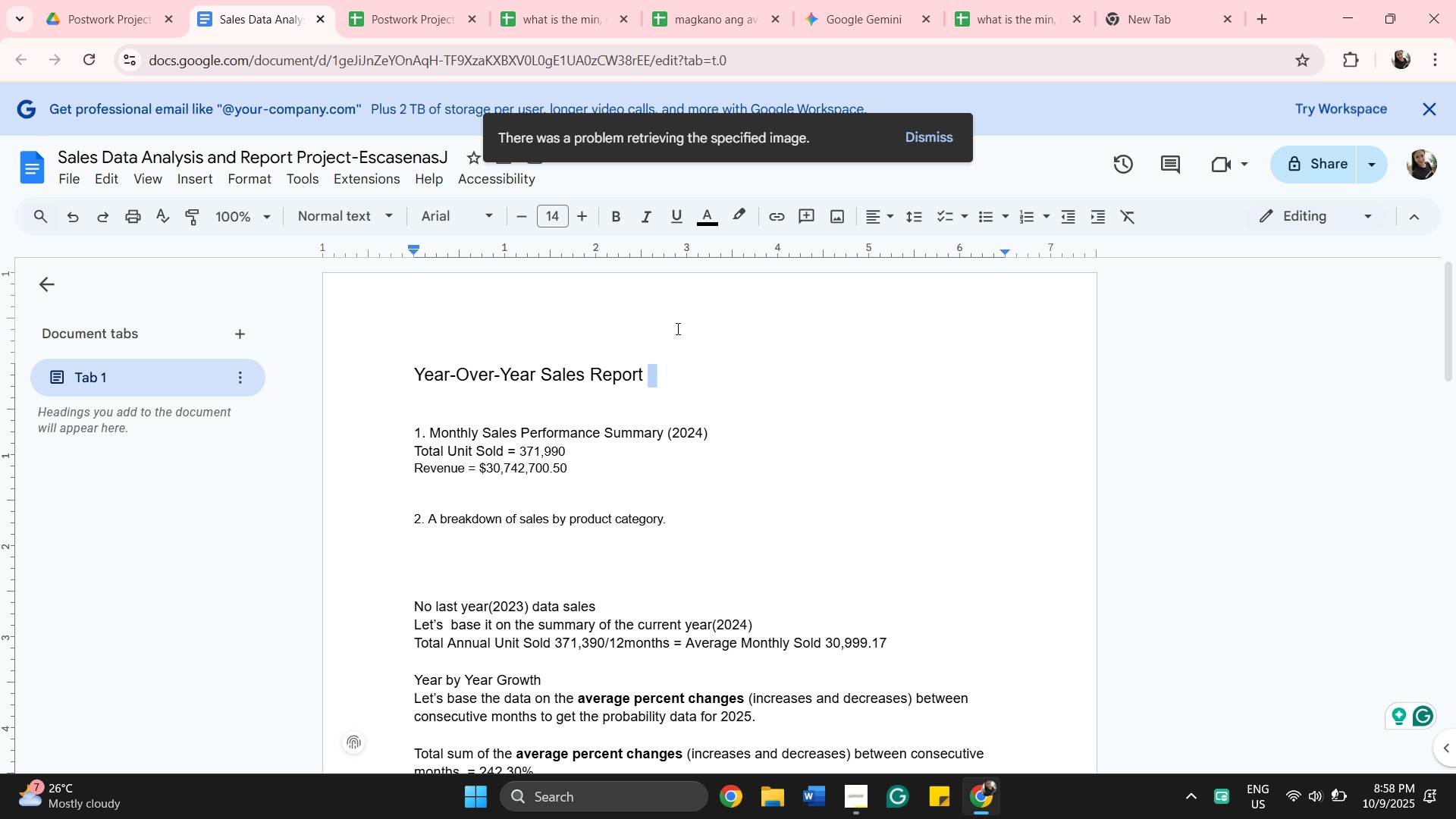 
wait(7.13)
 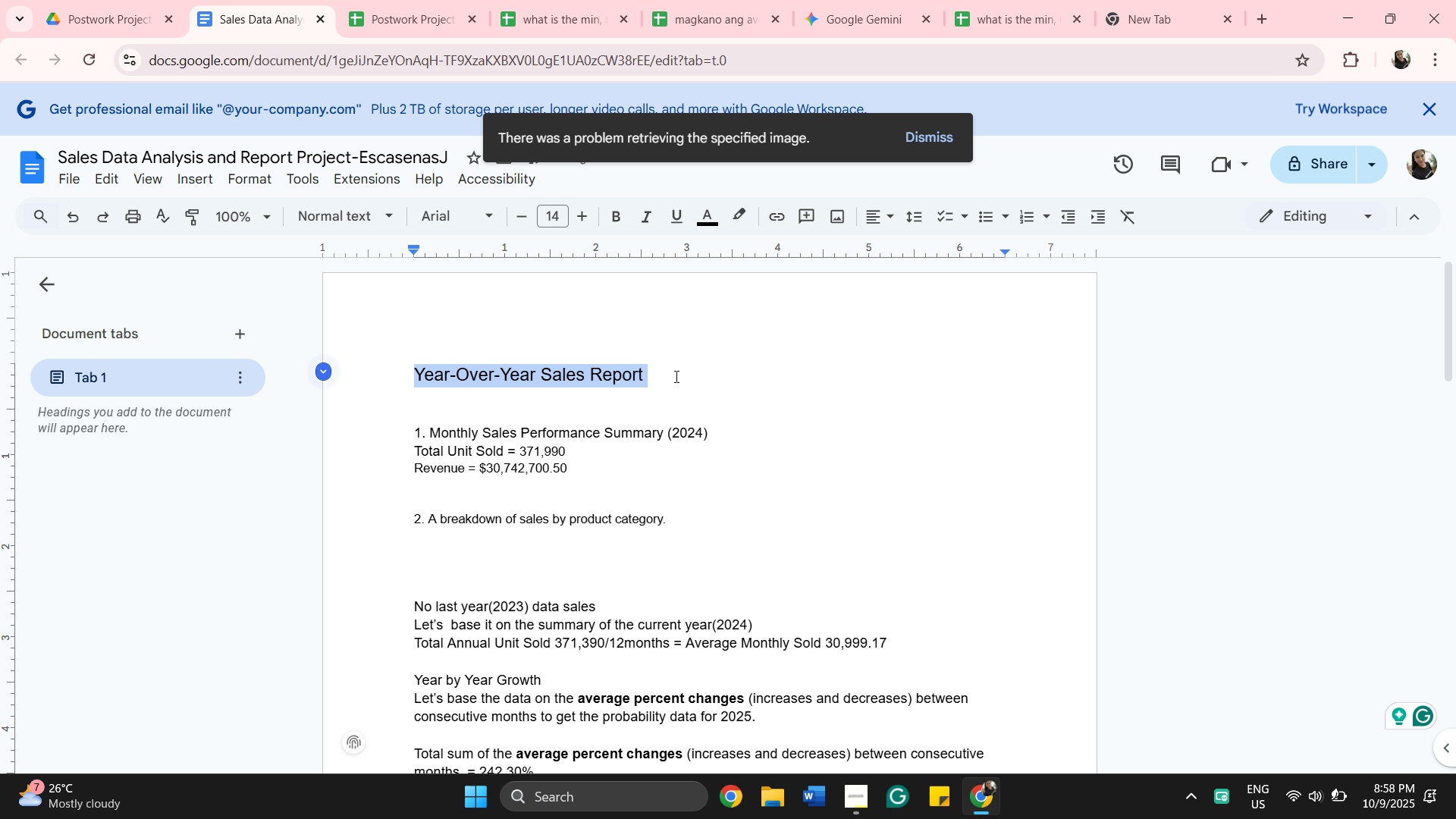 
hold_key(key=ArrowDown, duration=0.4)
 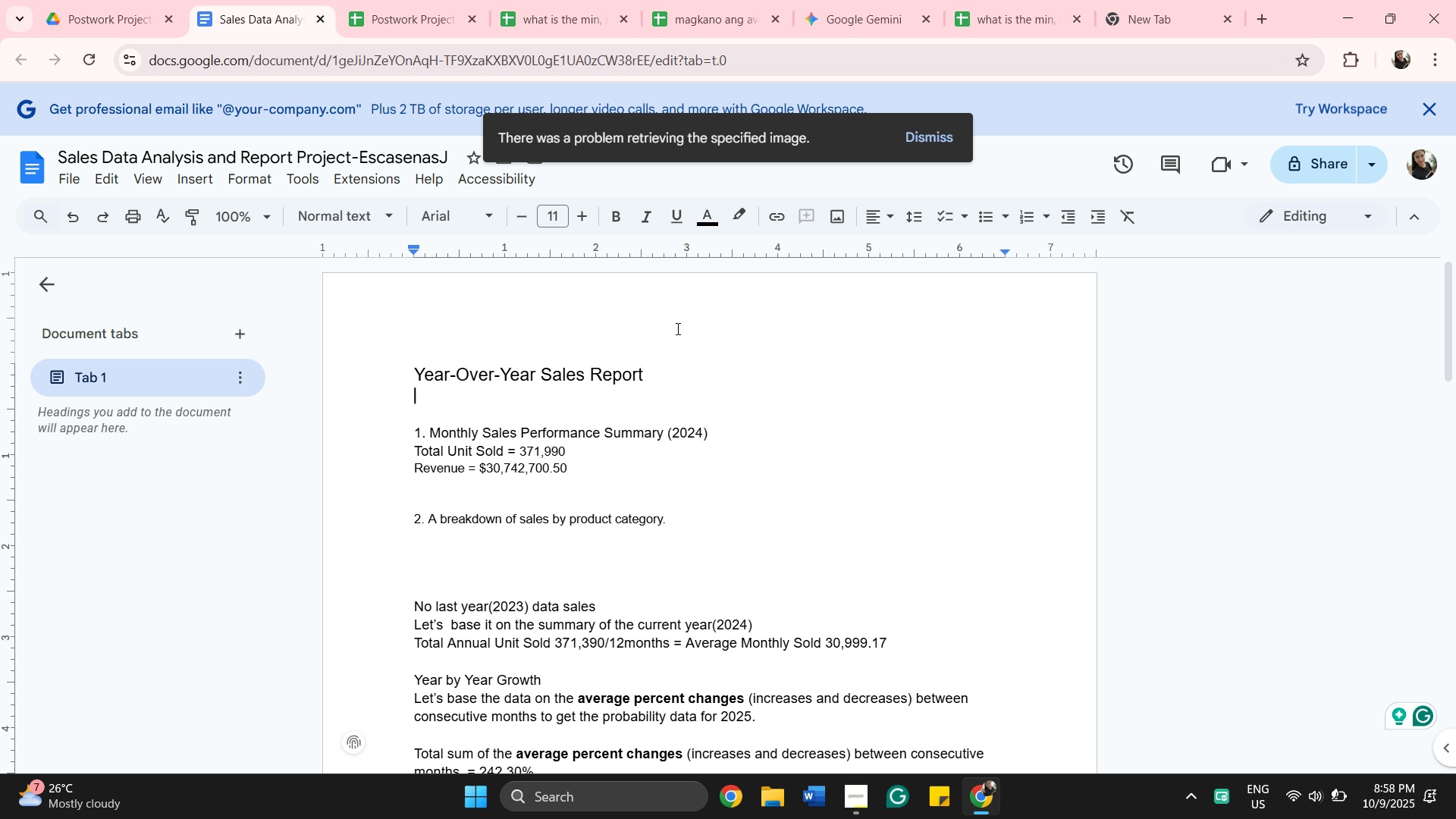 
key(ArrowDown)
 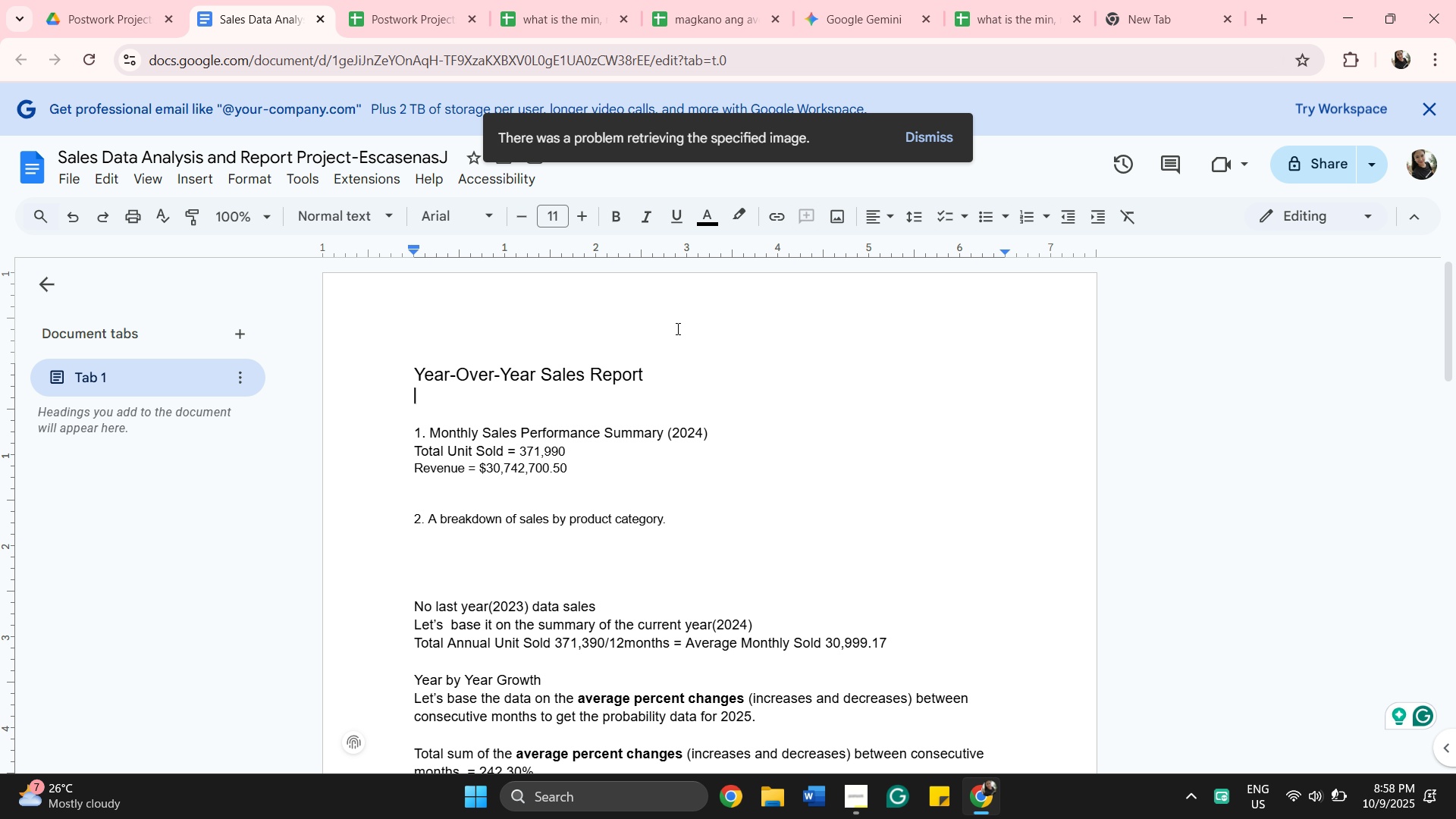 
key(ArrowDown)
 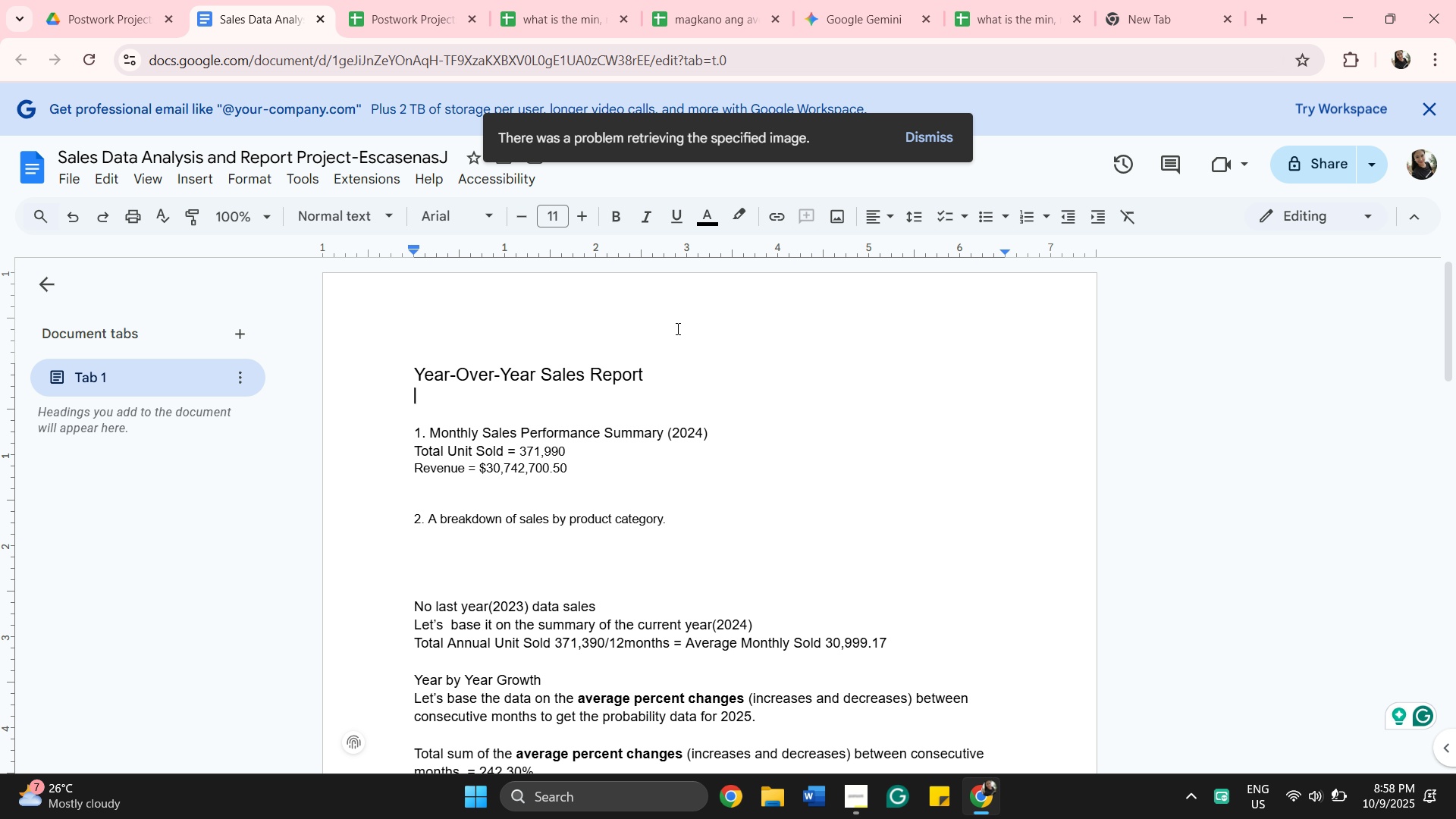 
key(ArrowDown)
 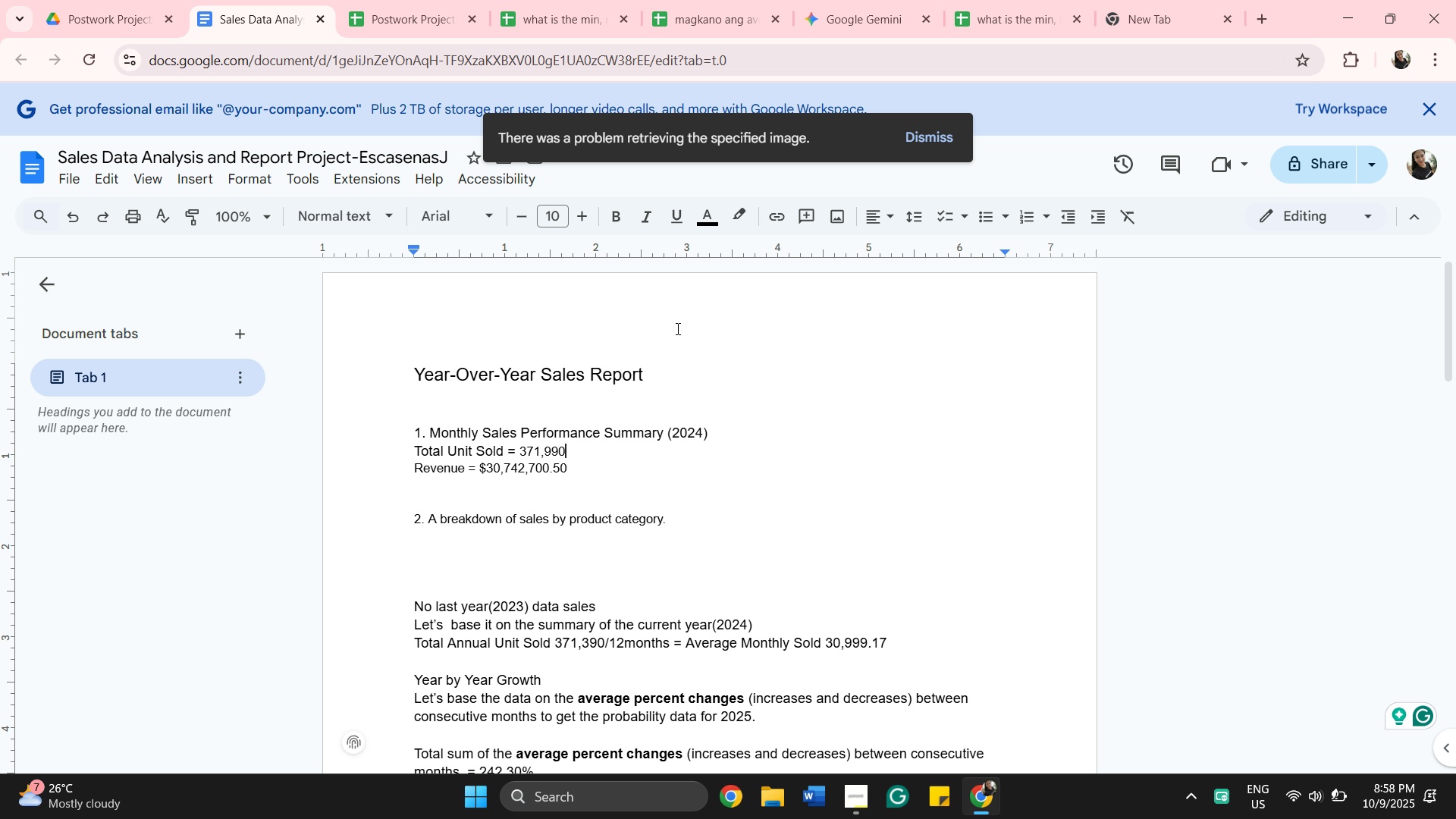 